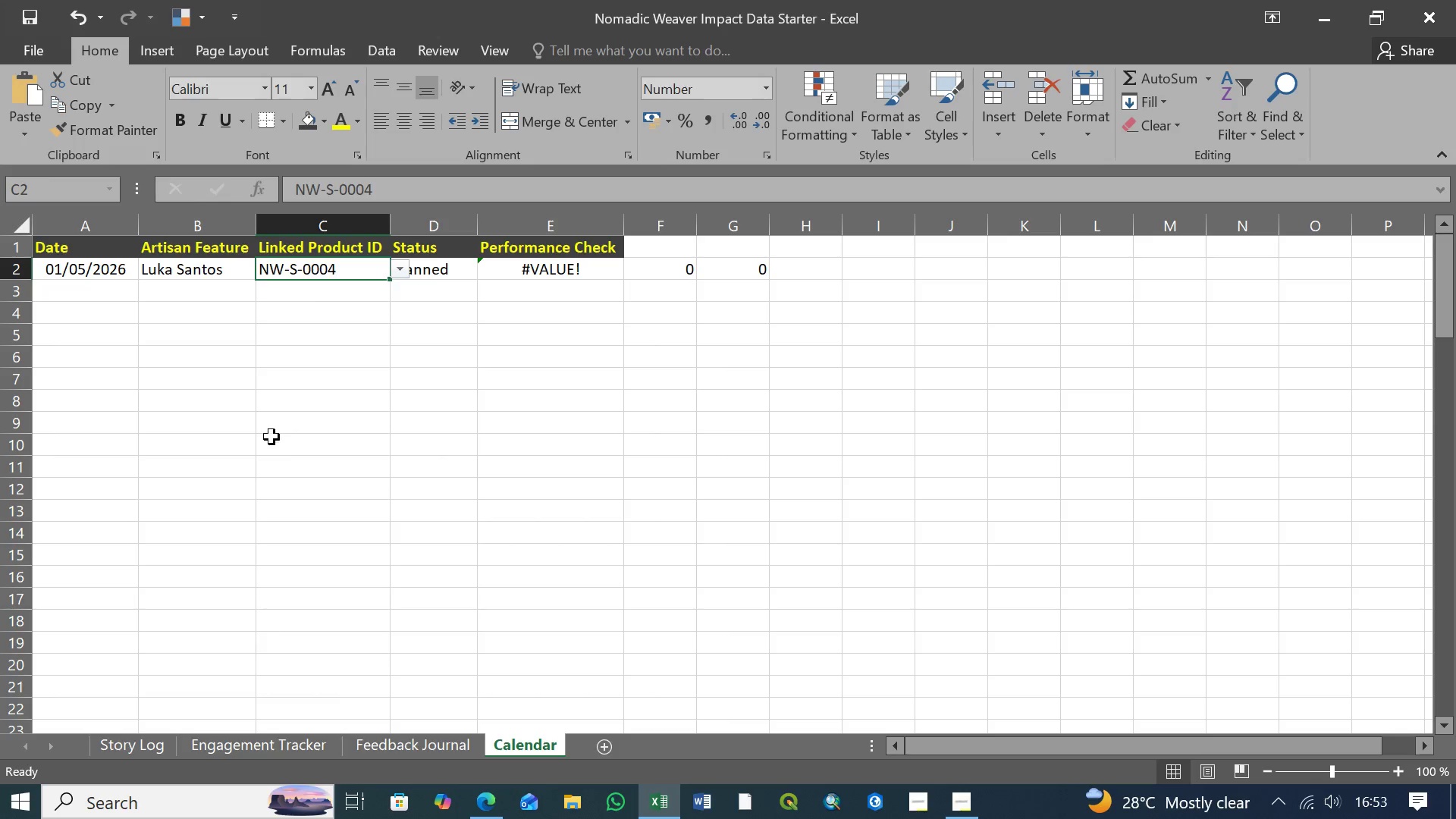 
wait(6.03)
 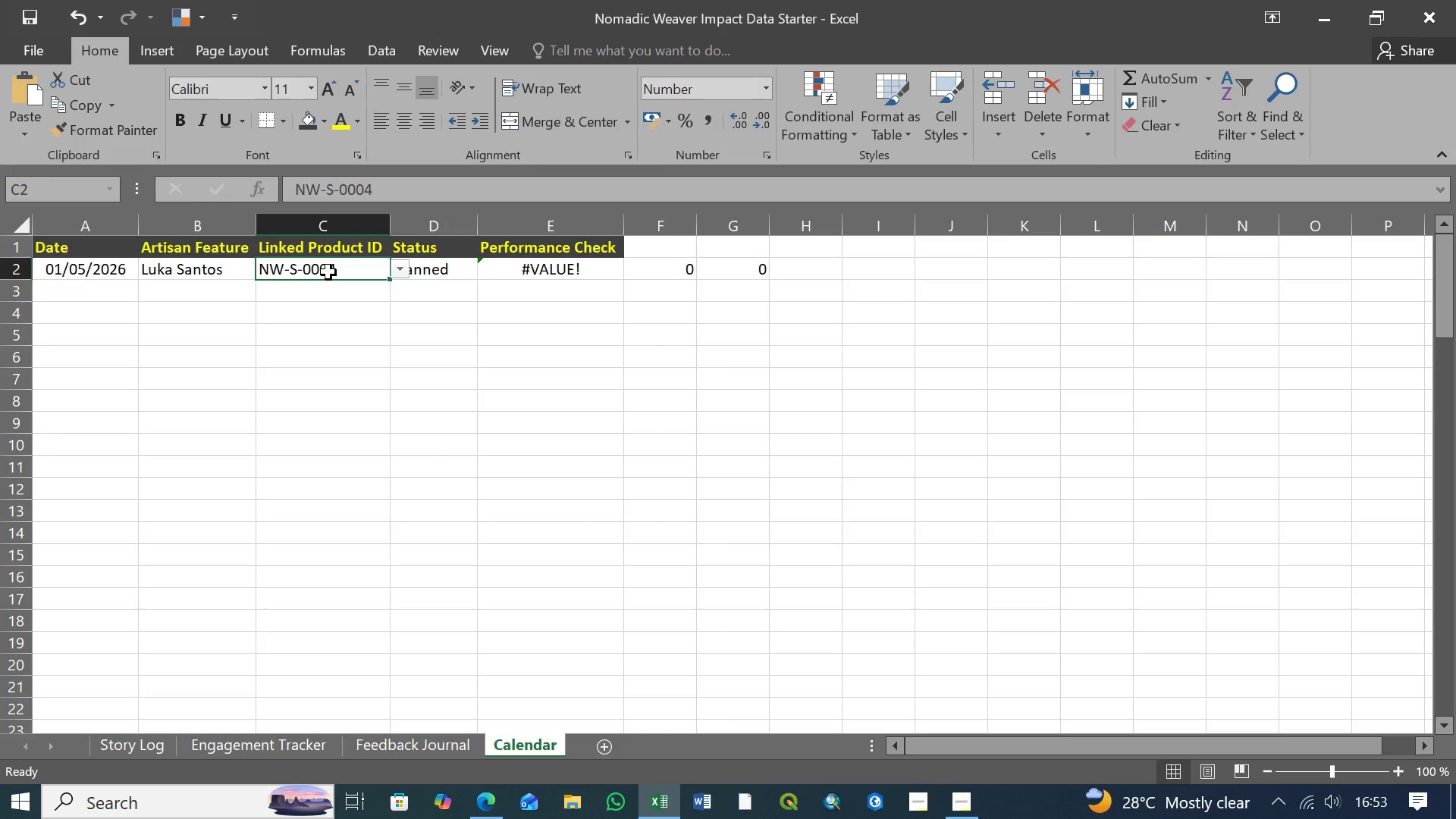 
left_click([256, 744])
 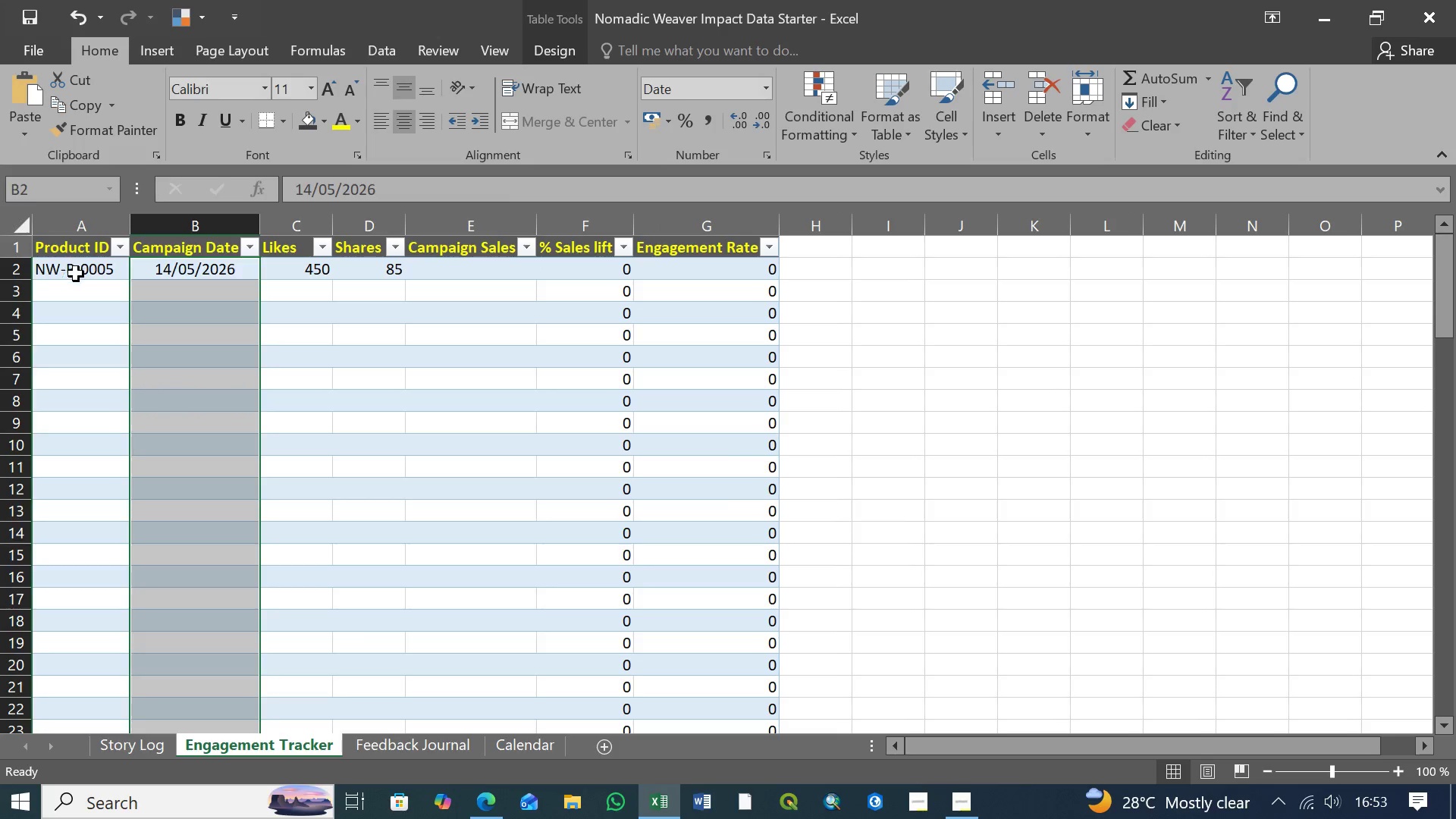 
left_click([76, 274])
 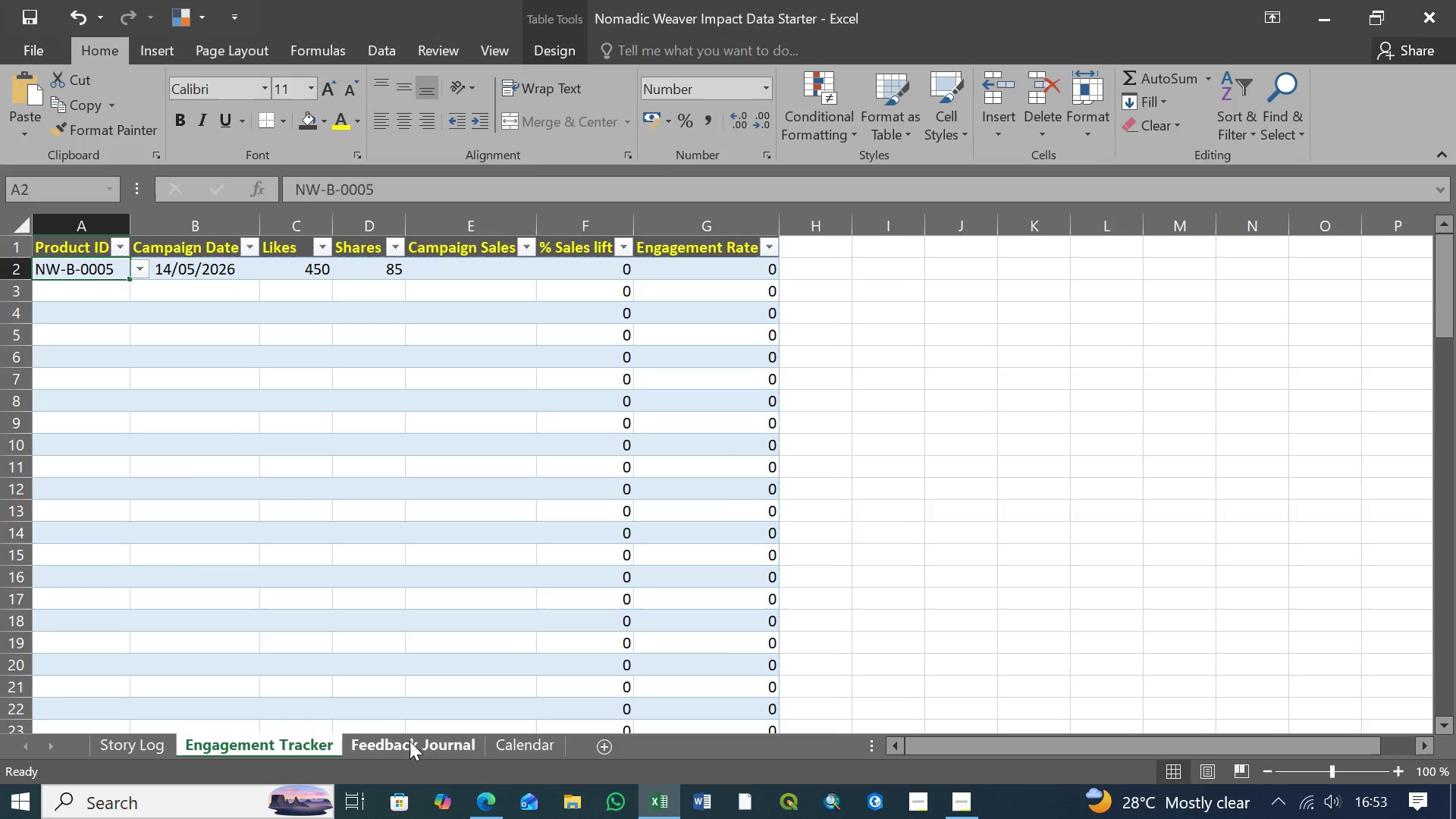 
left_click([515, 748])
 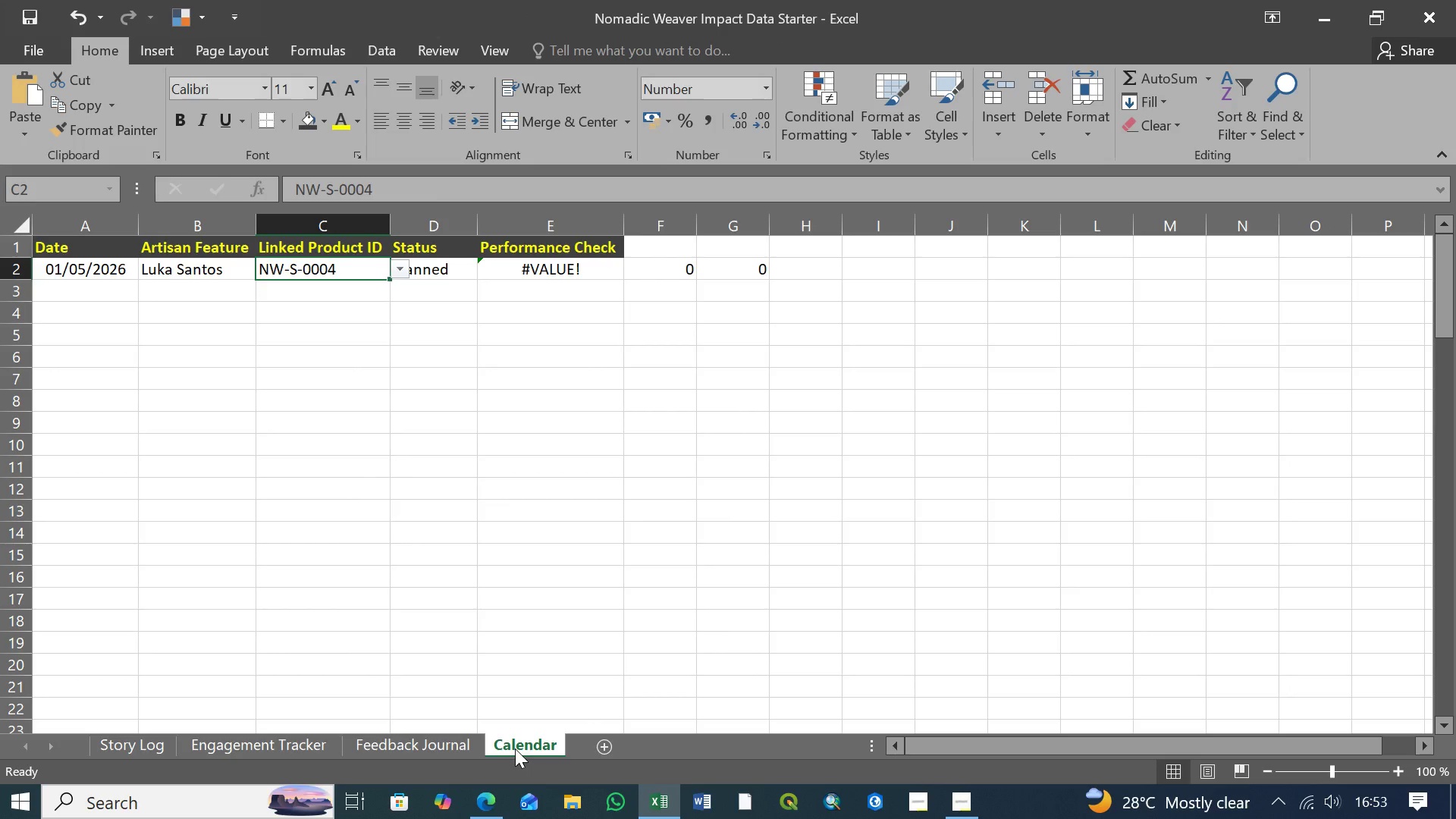 
left_click([515, 748])
 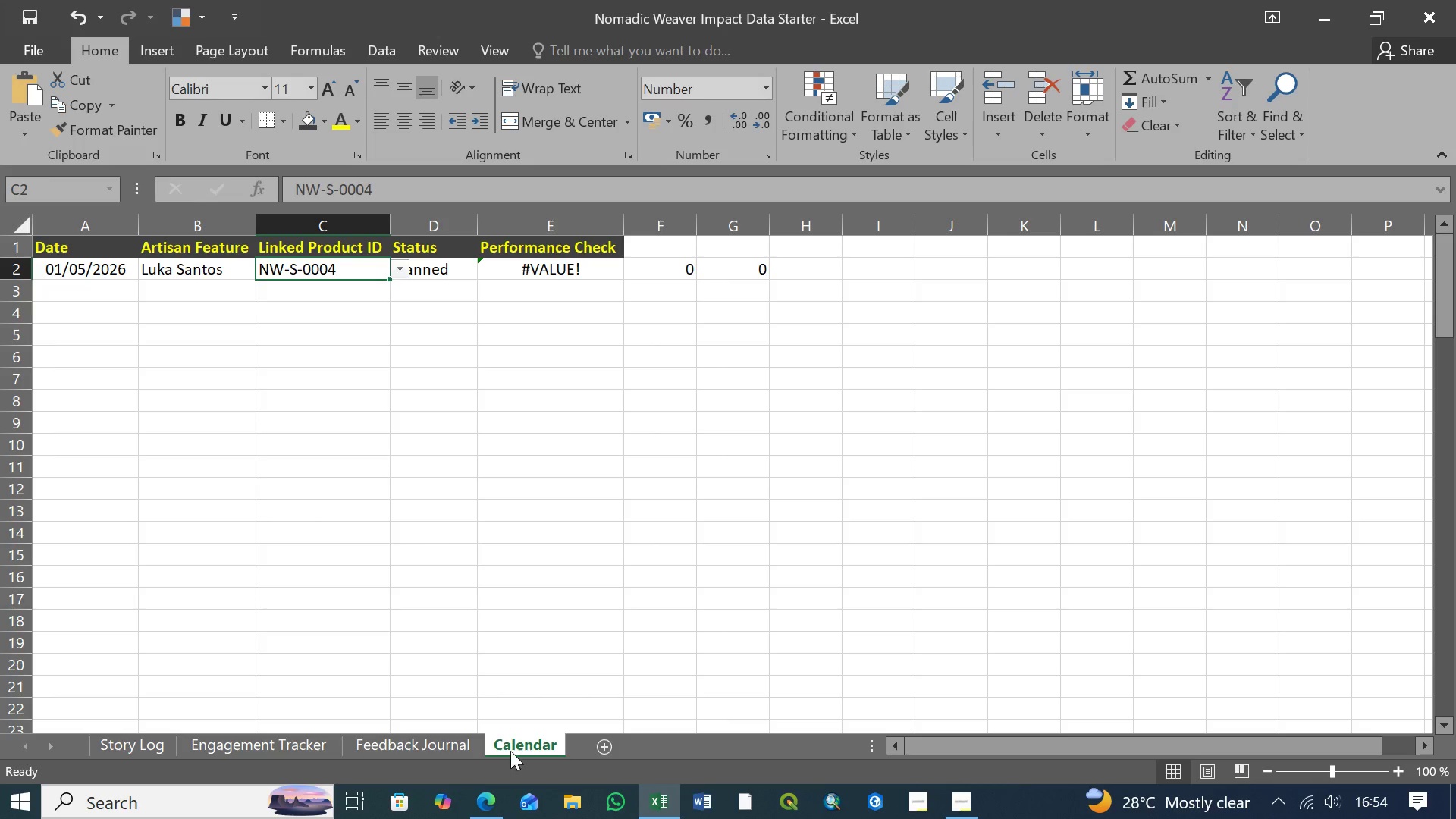 
left_click([410, 742])
 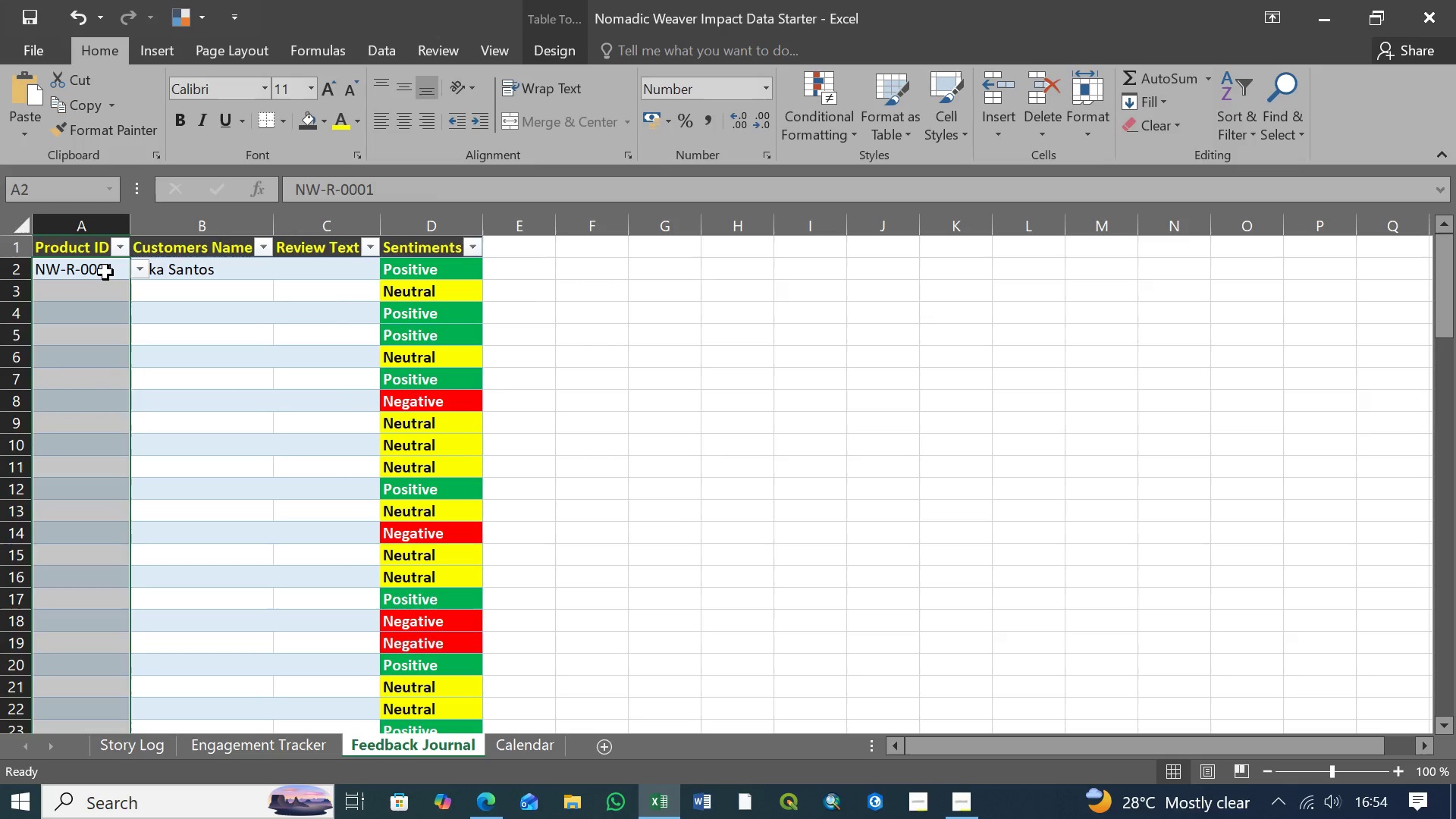 
left_click([105, 272])
 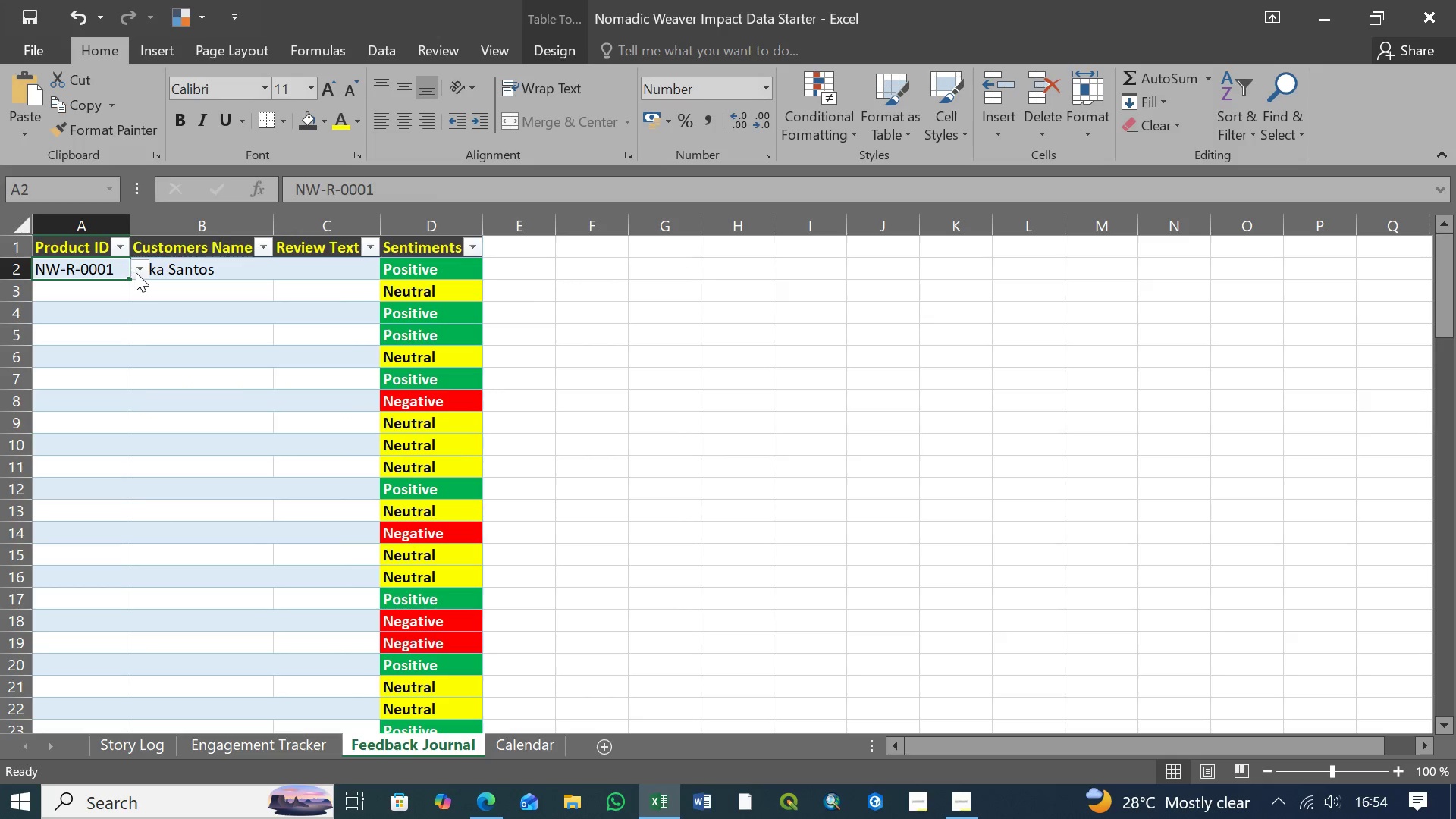 
left_click([136, 272])
 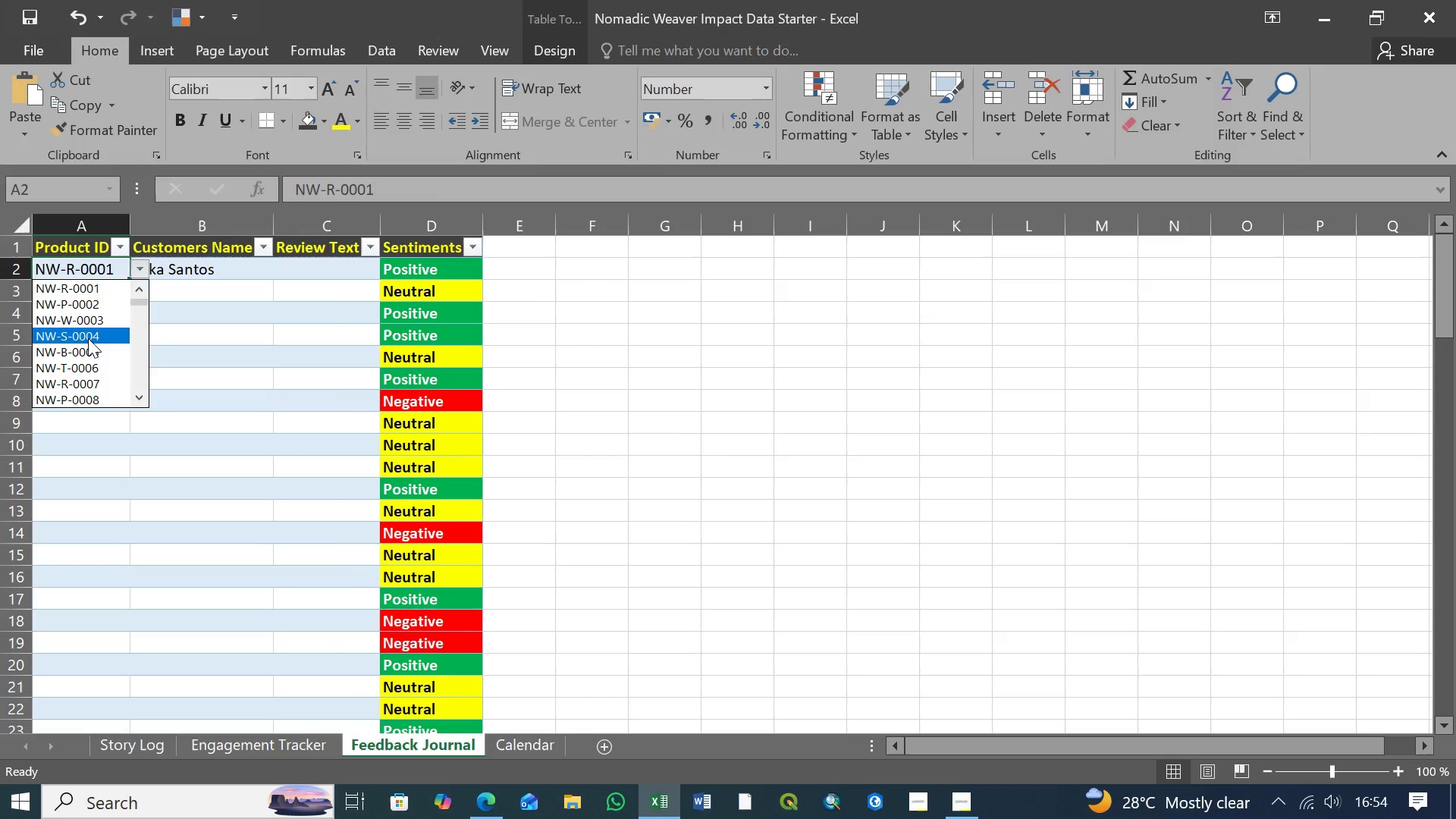 
left_click([88, 338])
 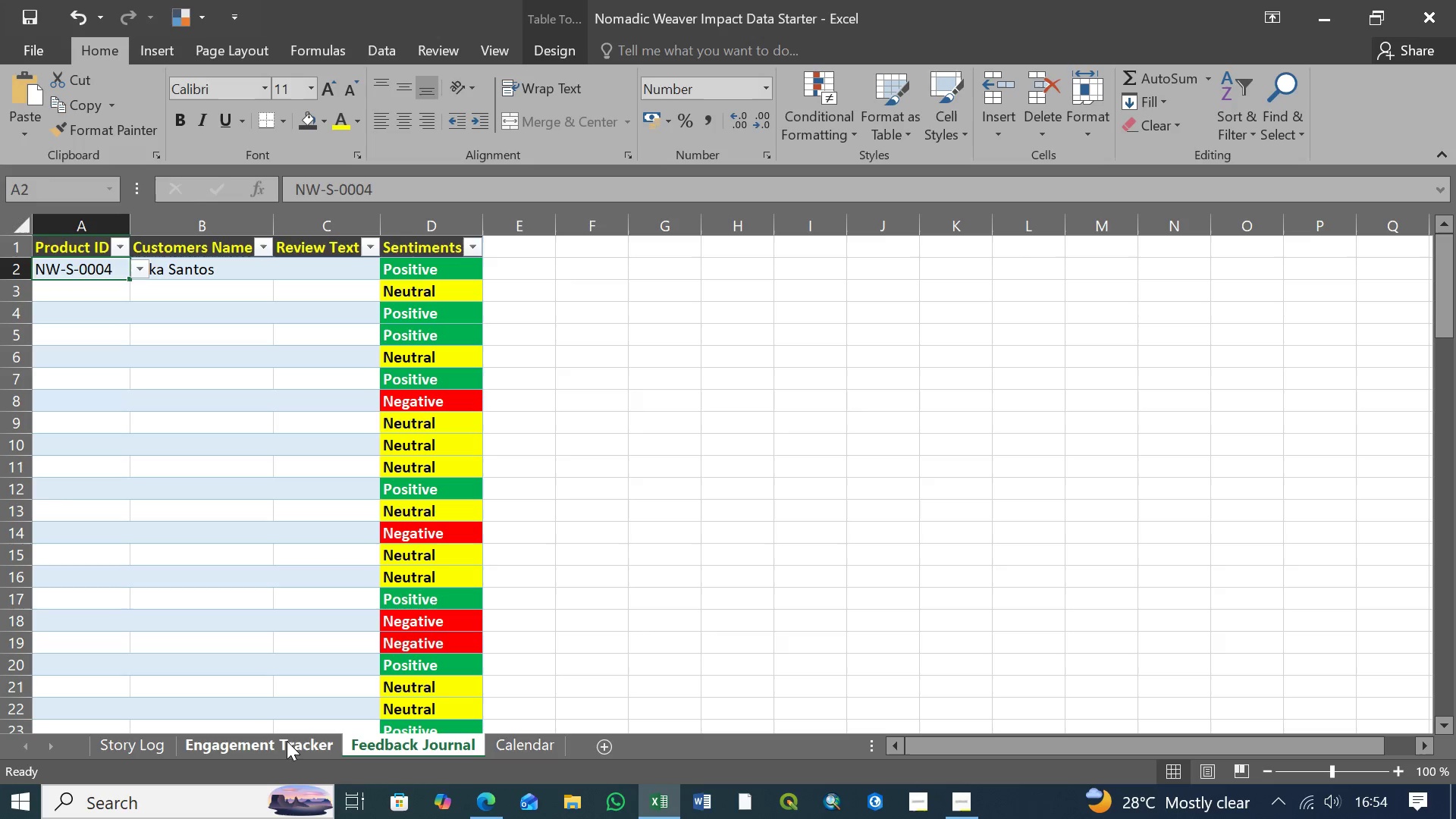 
left_click([290, 745])
 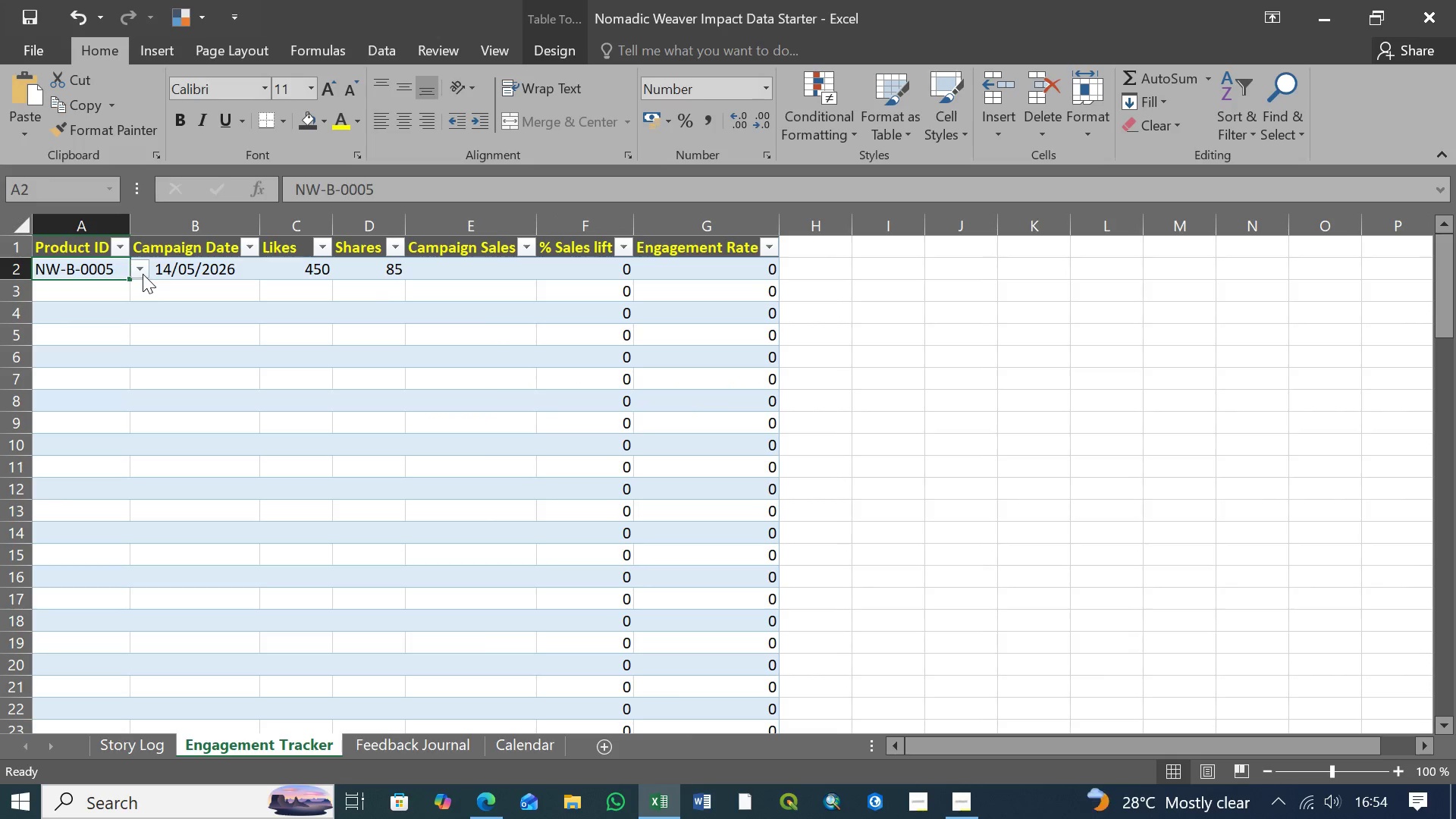 
left_click([140, 271])
 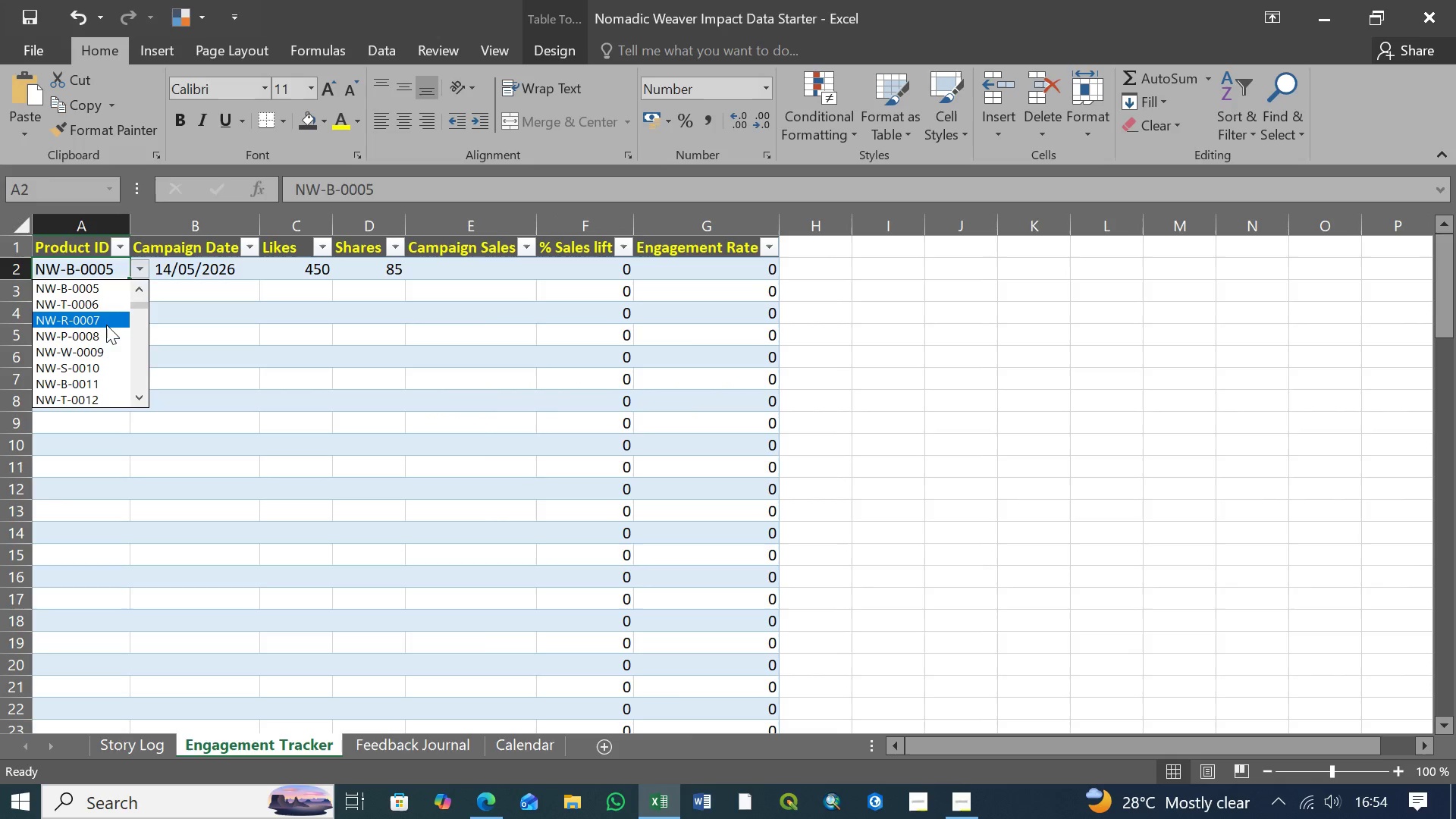 
scroll: coordinate [96, 347], scroll_direction: up, amount: 4.0
 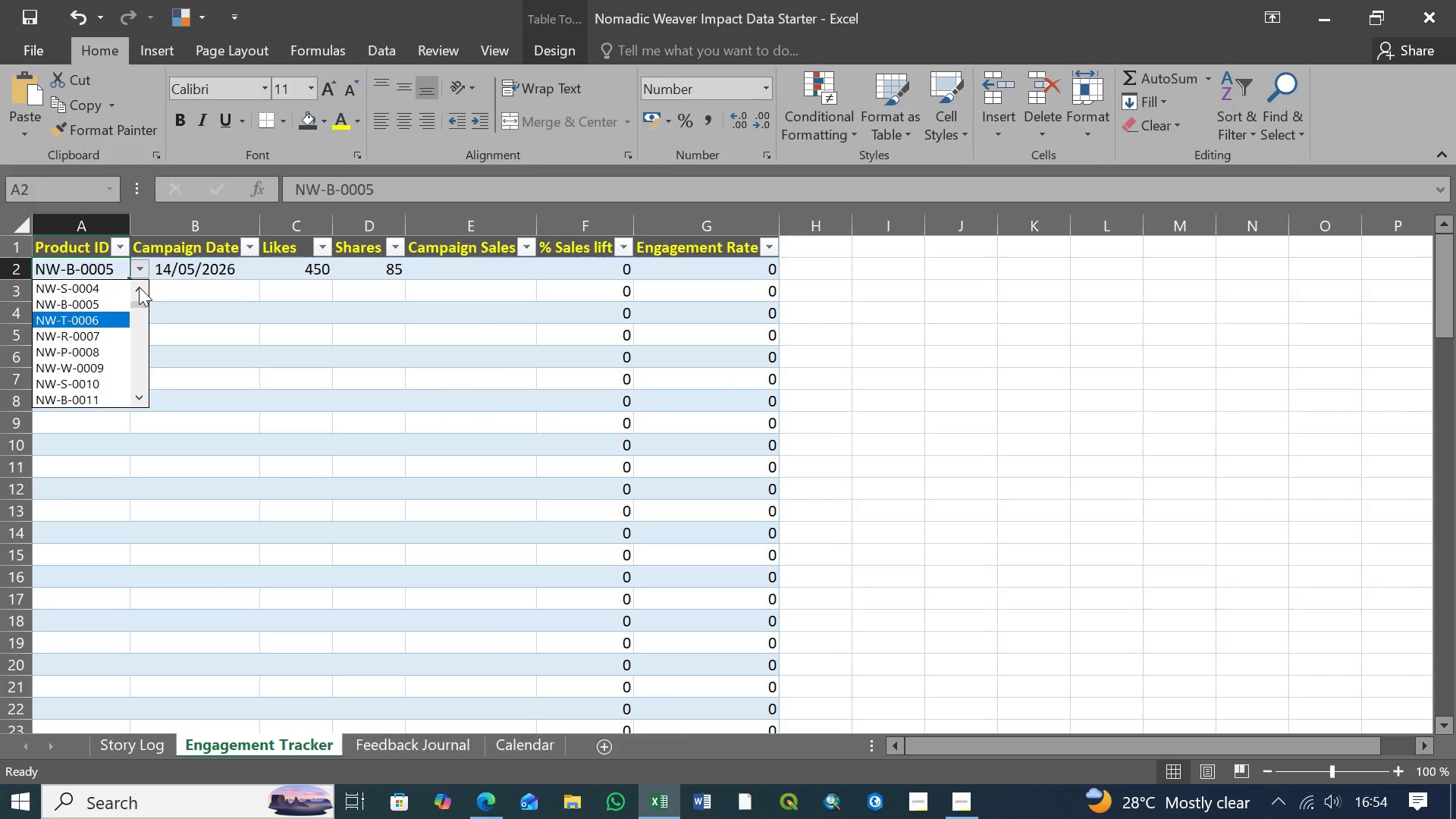 
double_click([139, 287])
 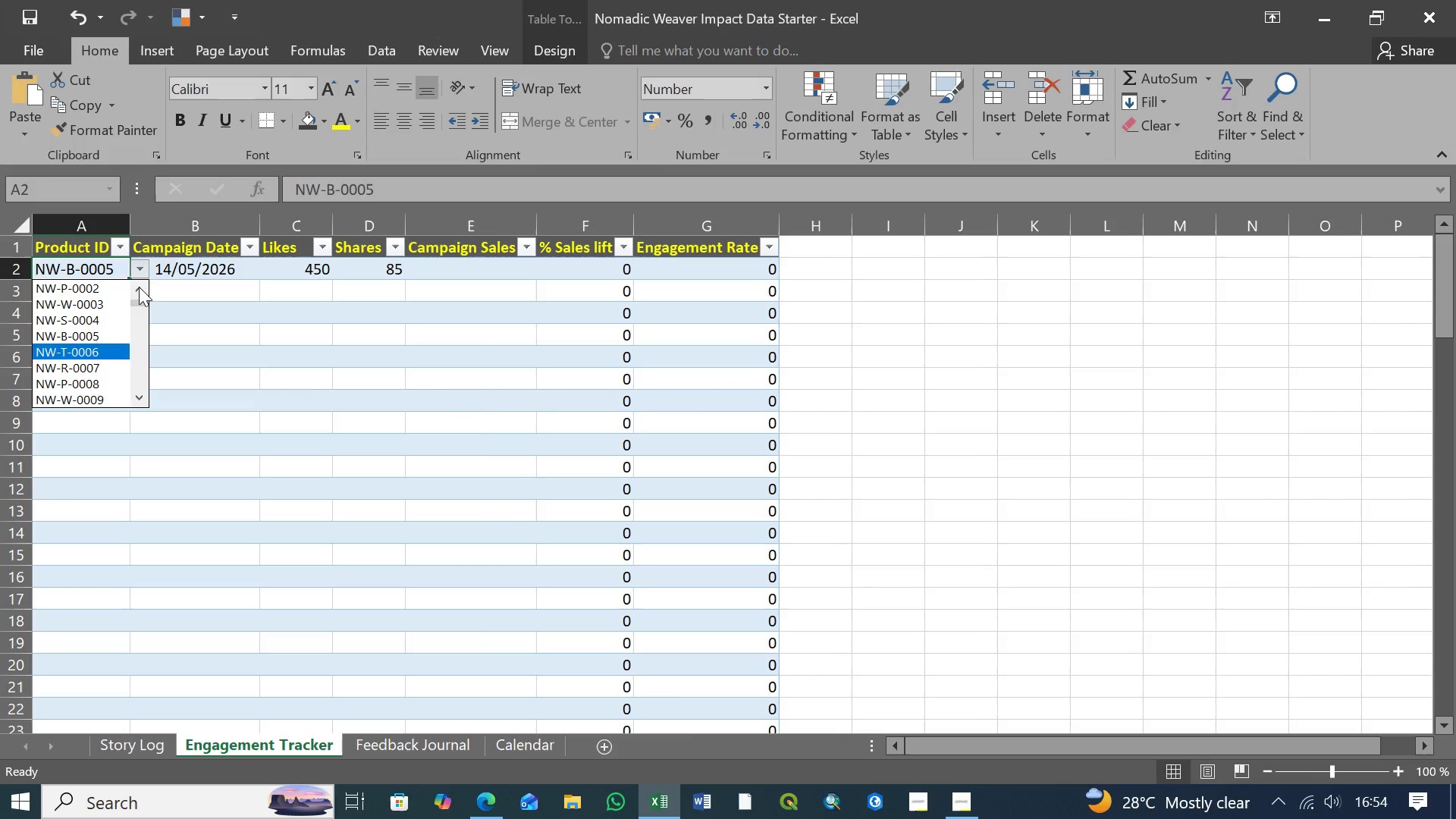 
triple_click([139, 287])
 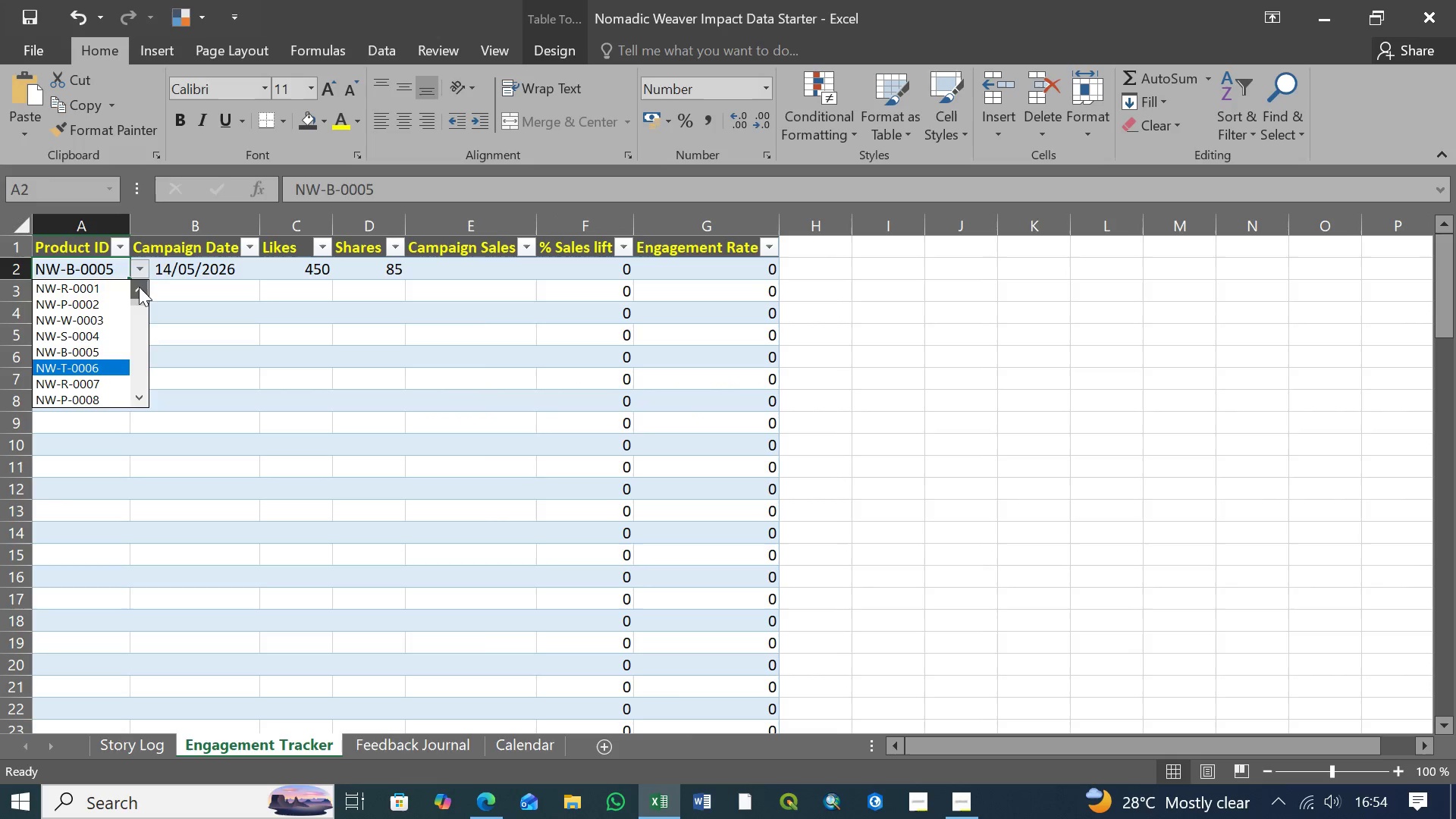 
triple_click([139, 287])
 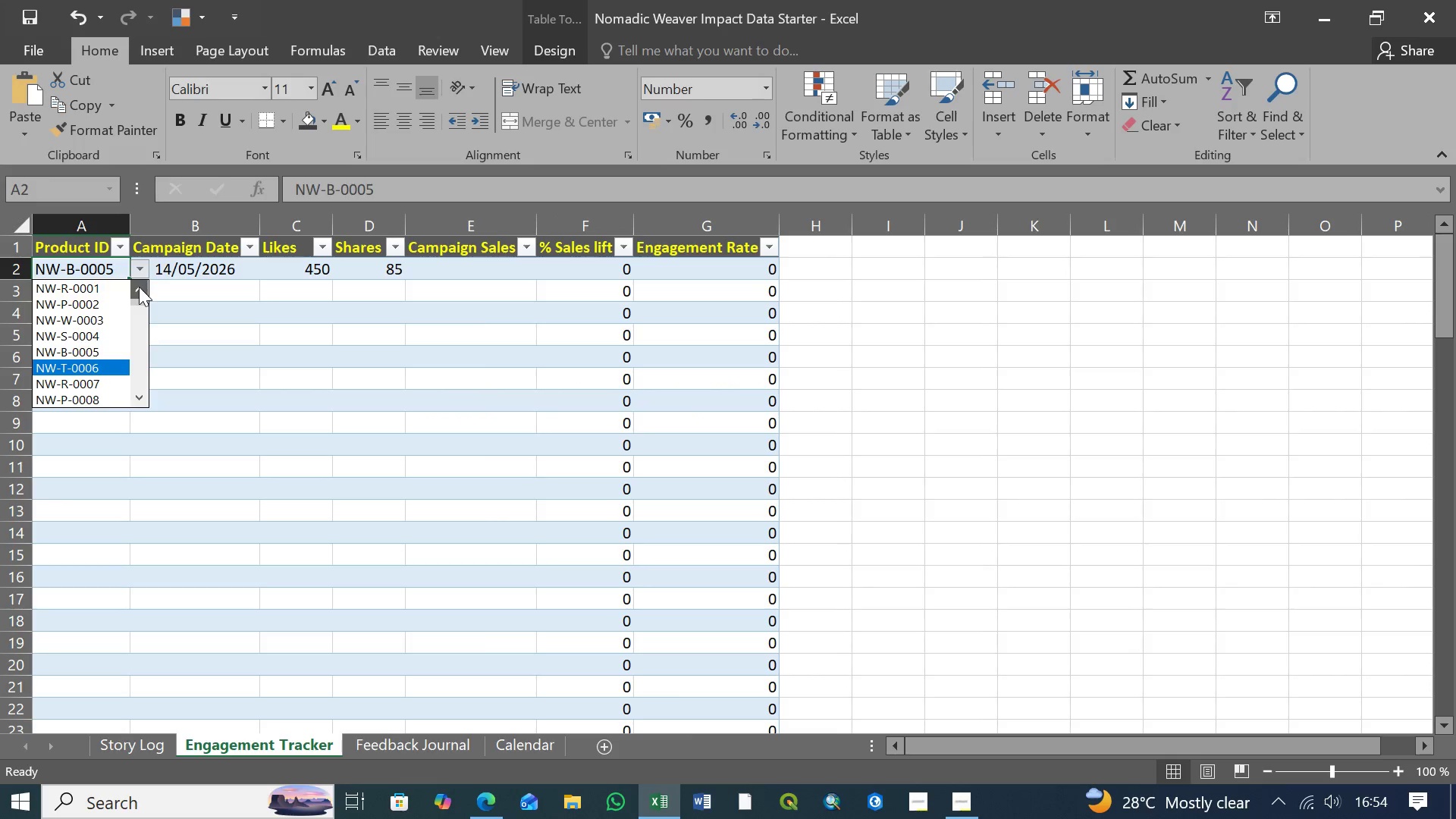 
triple_click([139, 287])
 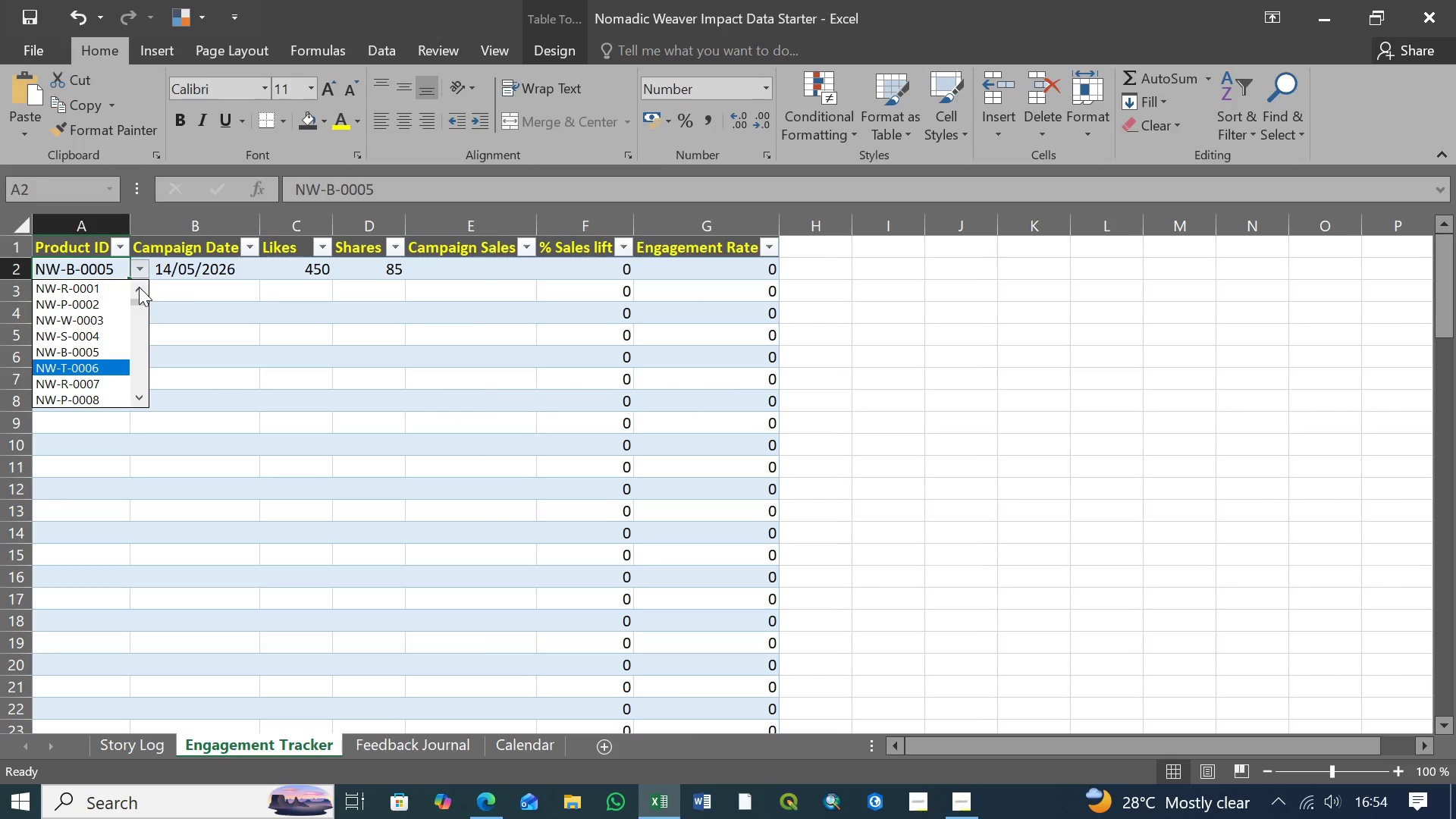 
triple_click([139, 287])
 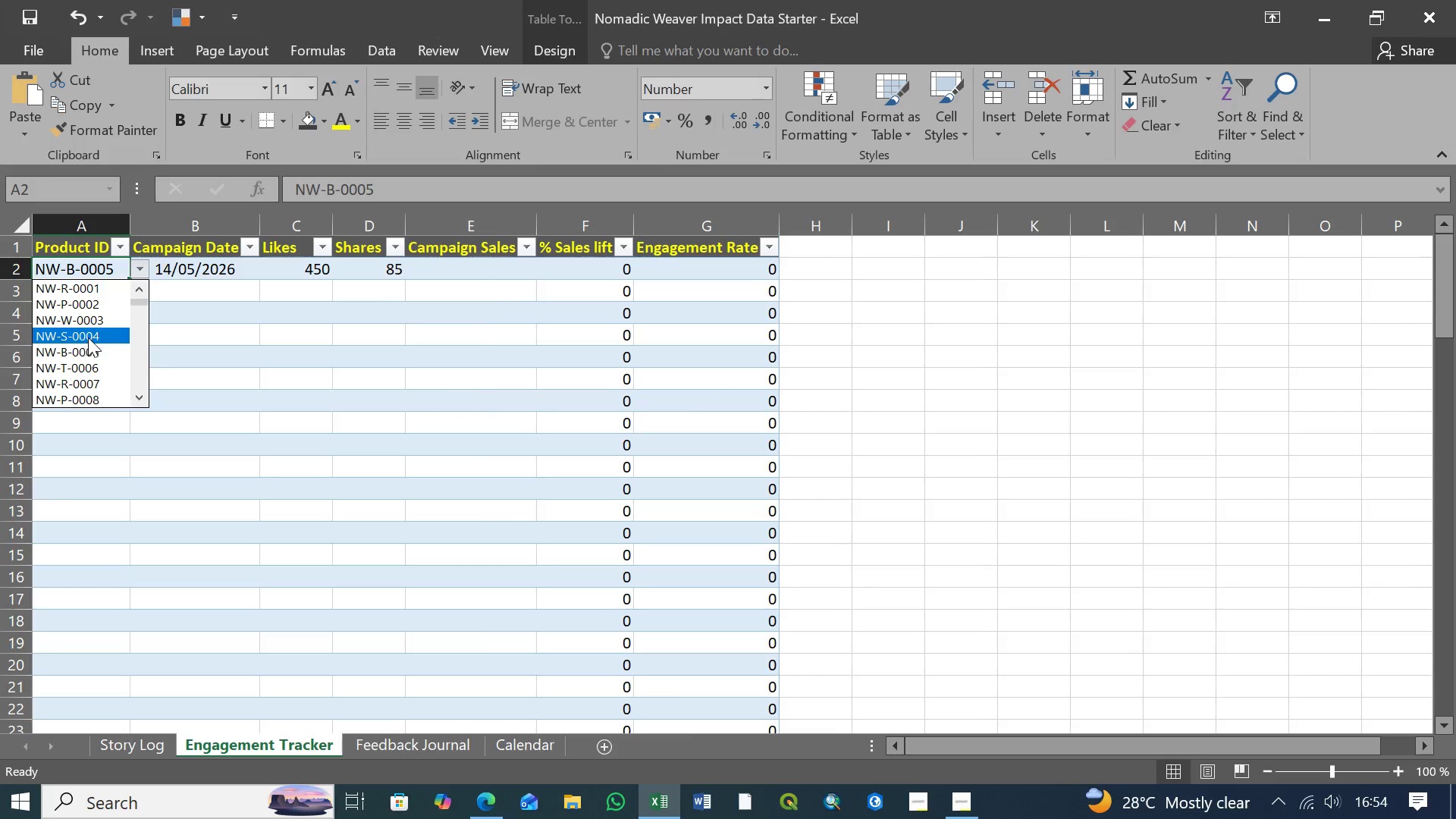 
left_click([88, 337])
 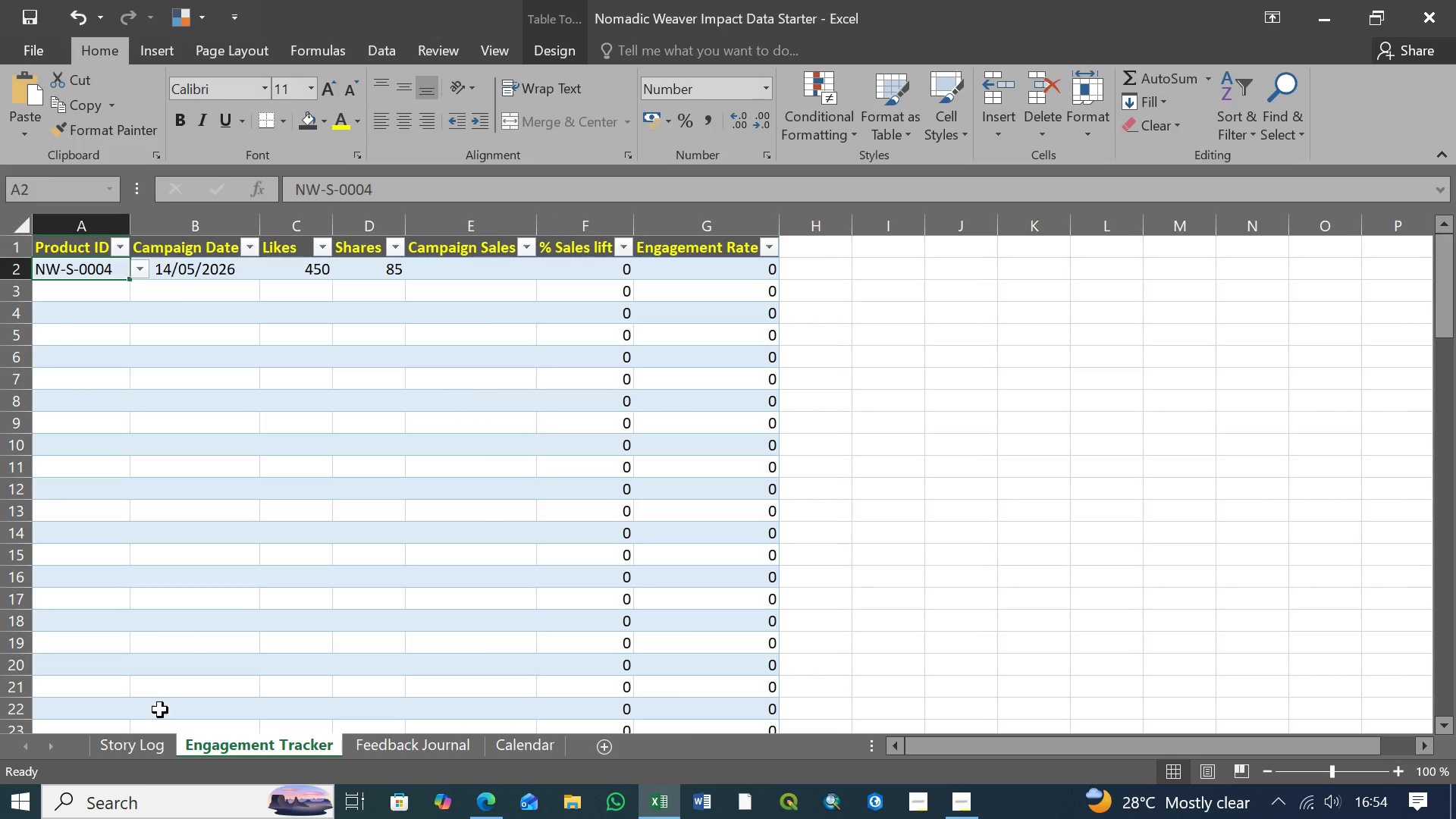 
mouse_move([137, 731])
 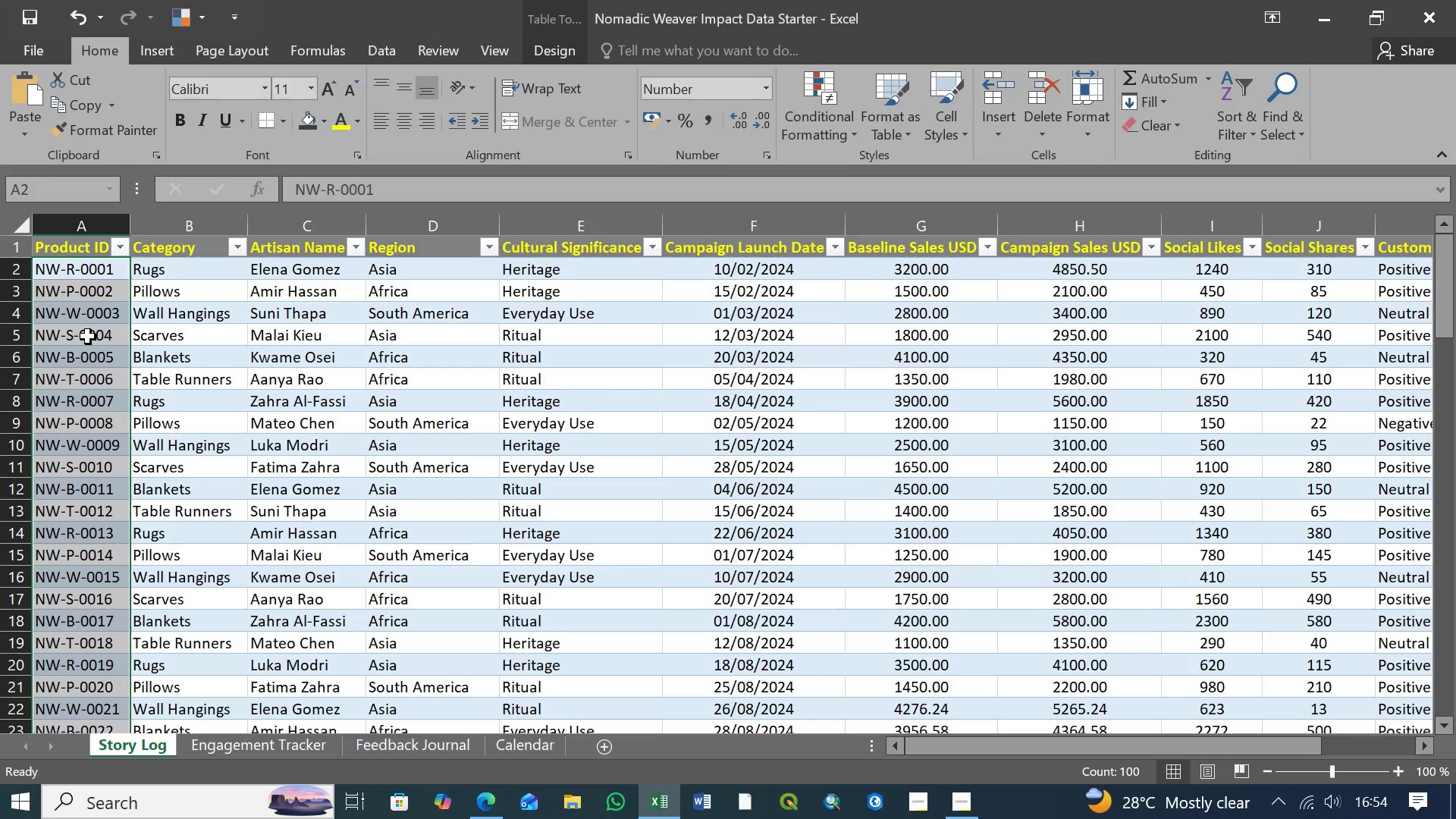 
wait(7.68)
 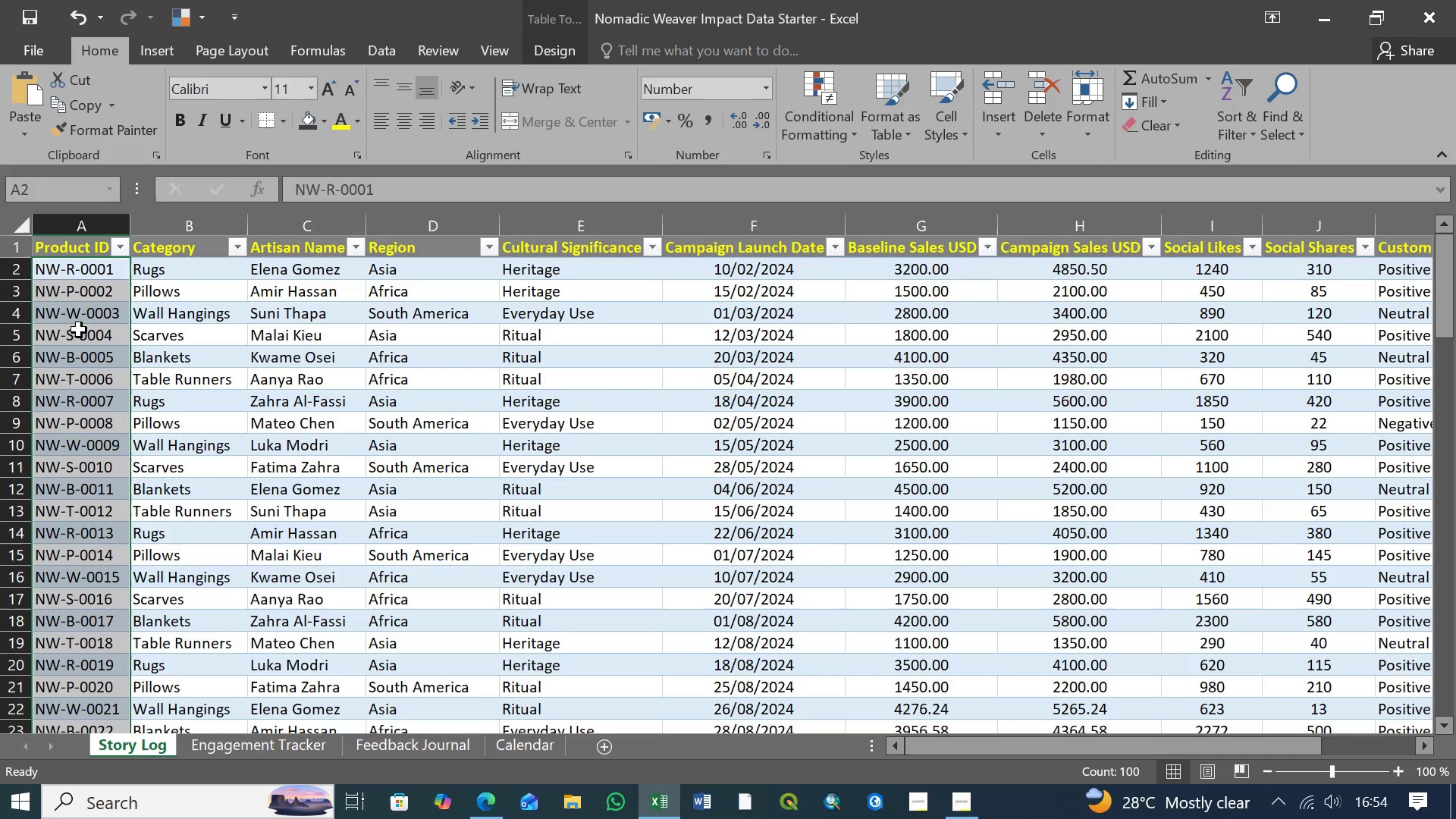 
left_click([81, 275])
 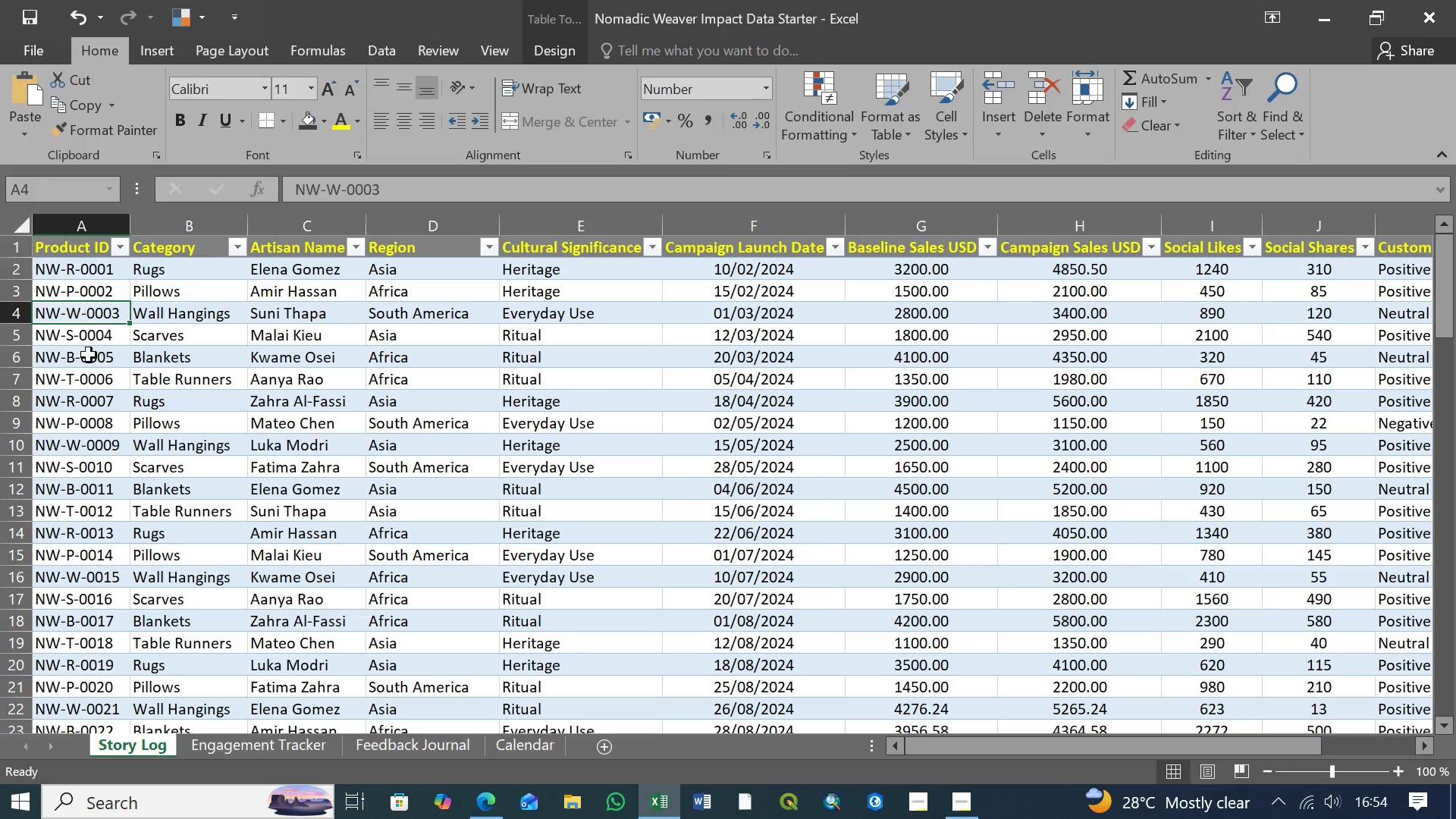 
double_click([89, 369])
 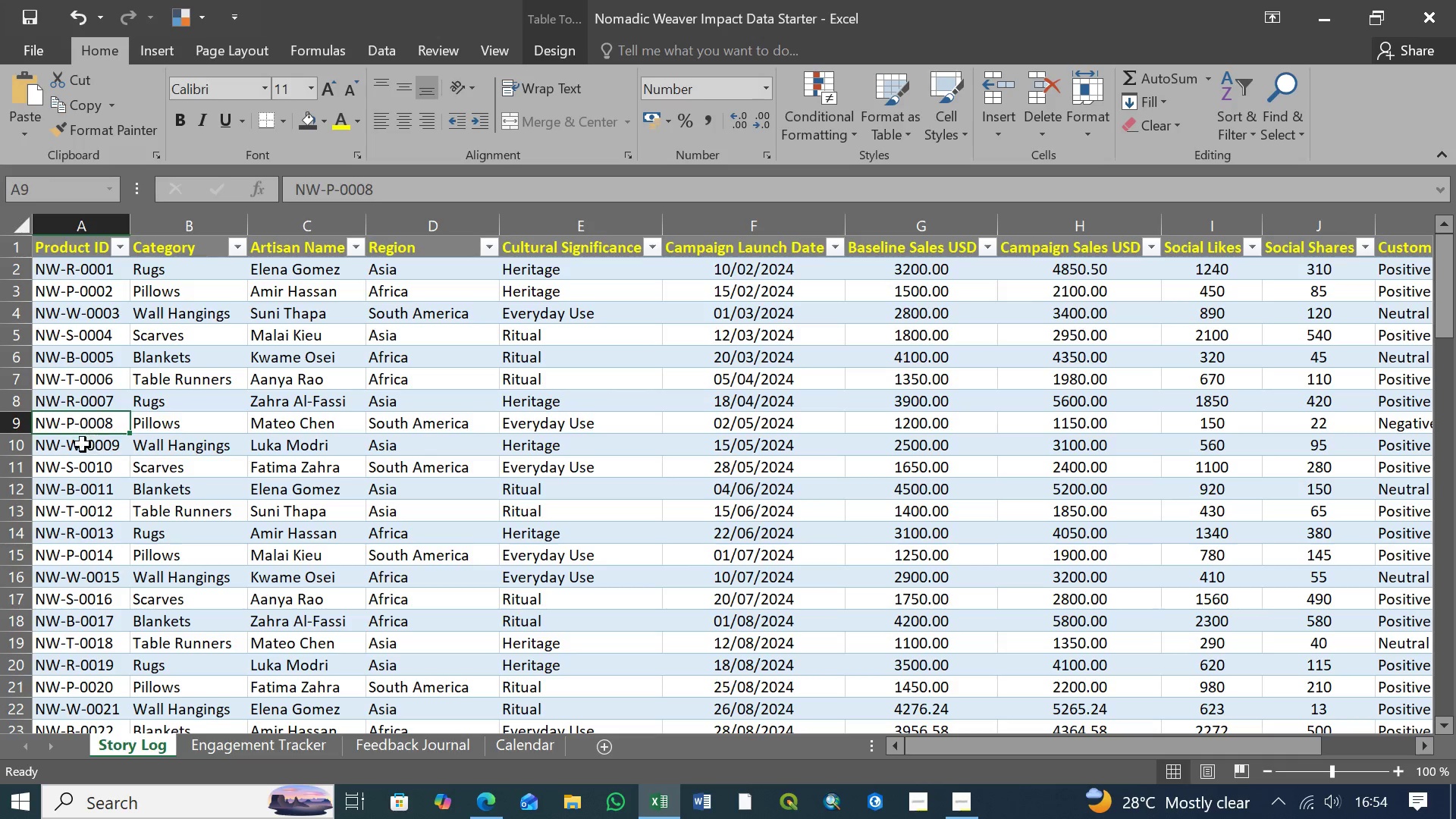 
triple_click([83, 444])
 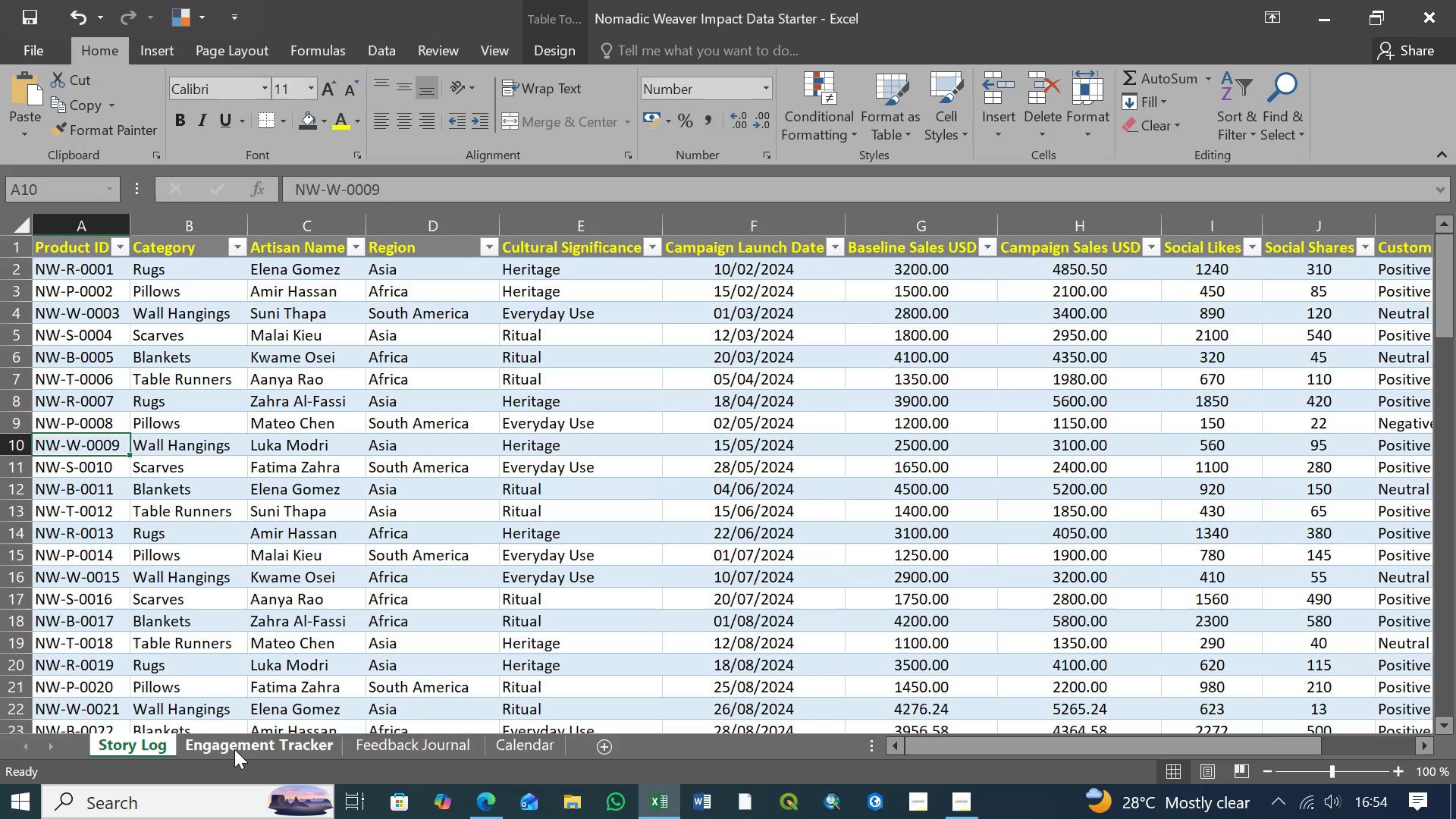 
left_click([235, 749])
 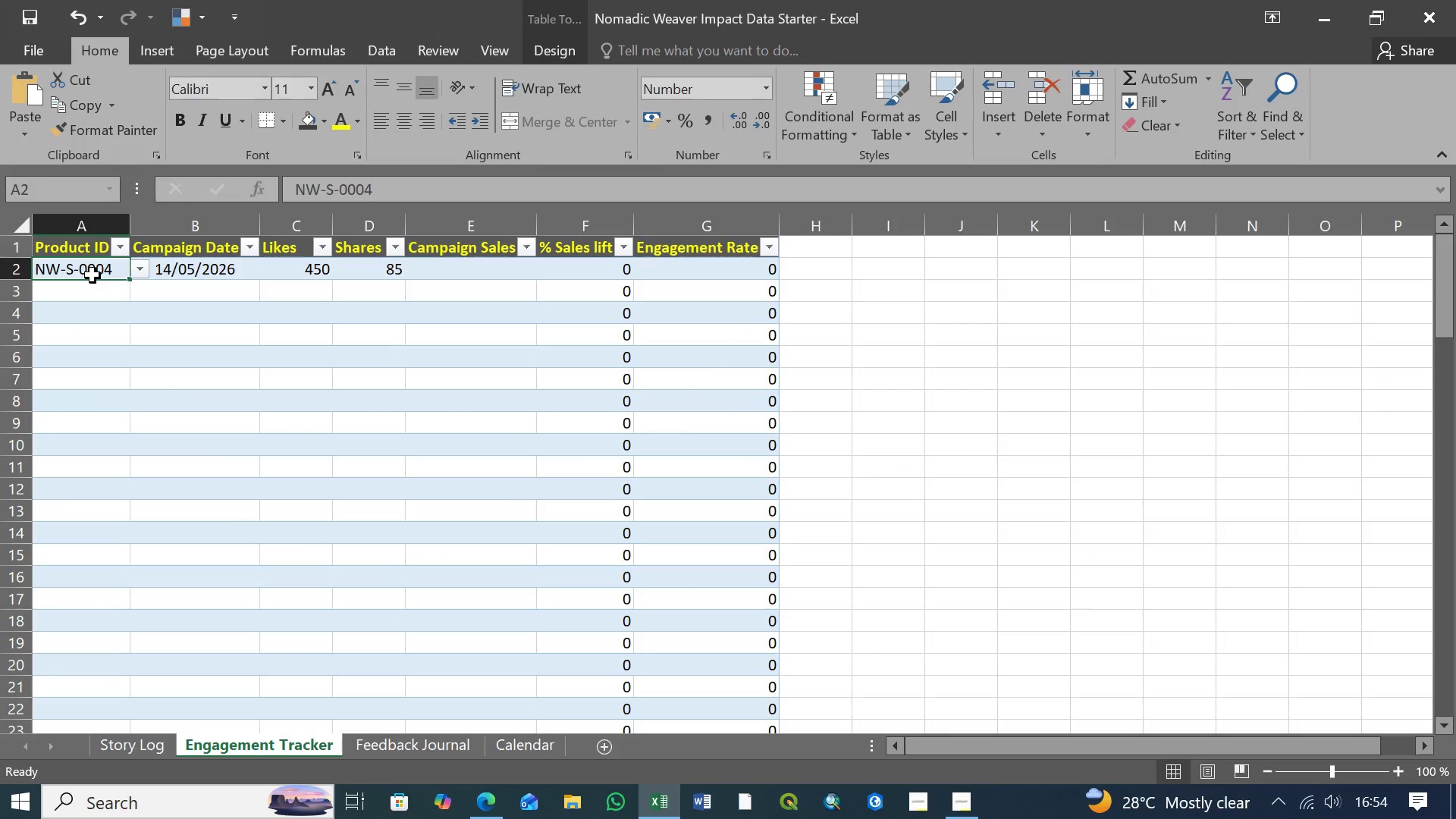 
left_click([93, 275])
 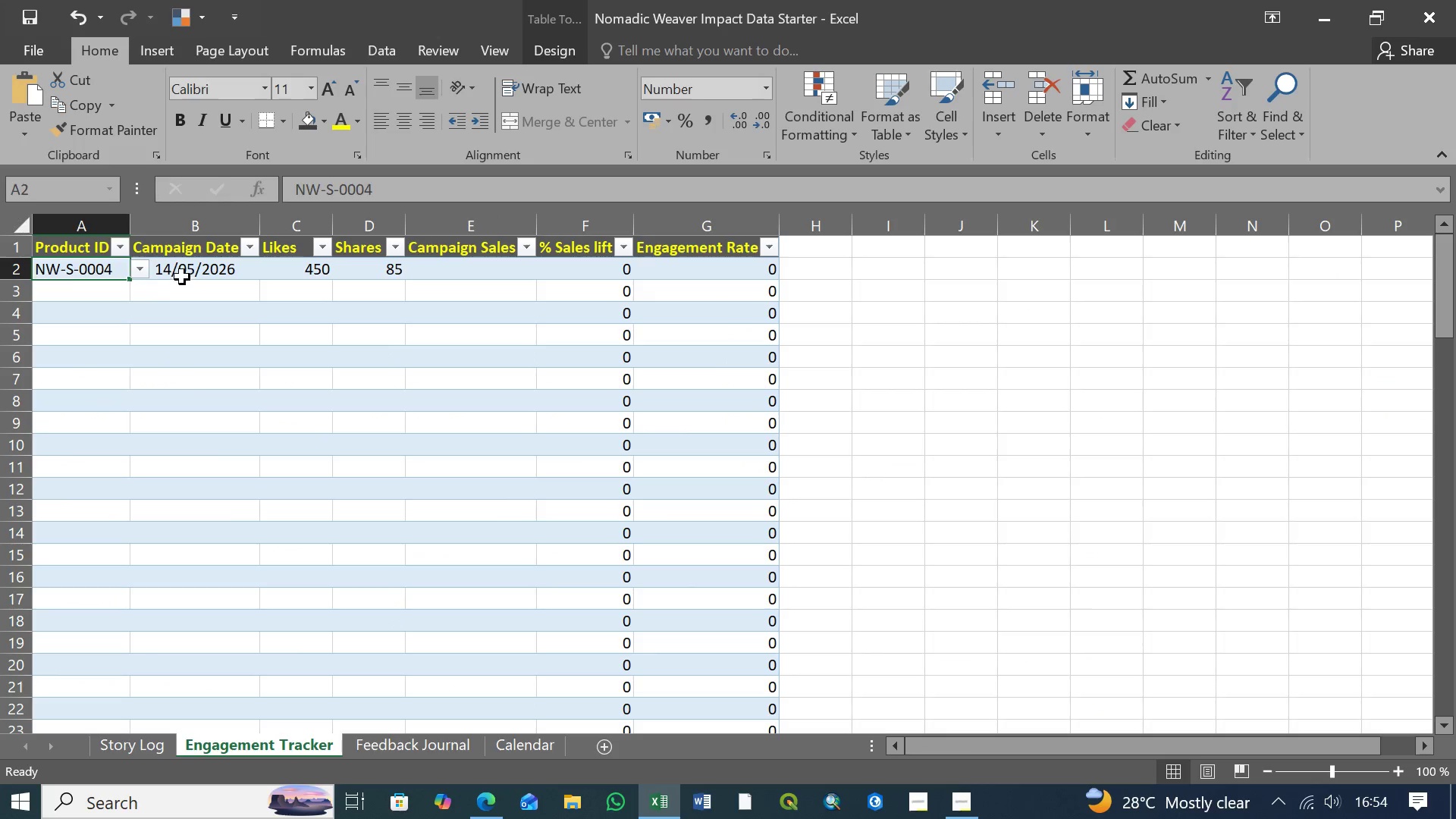 
left_click([183, 277])
 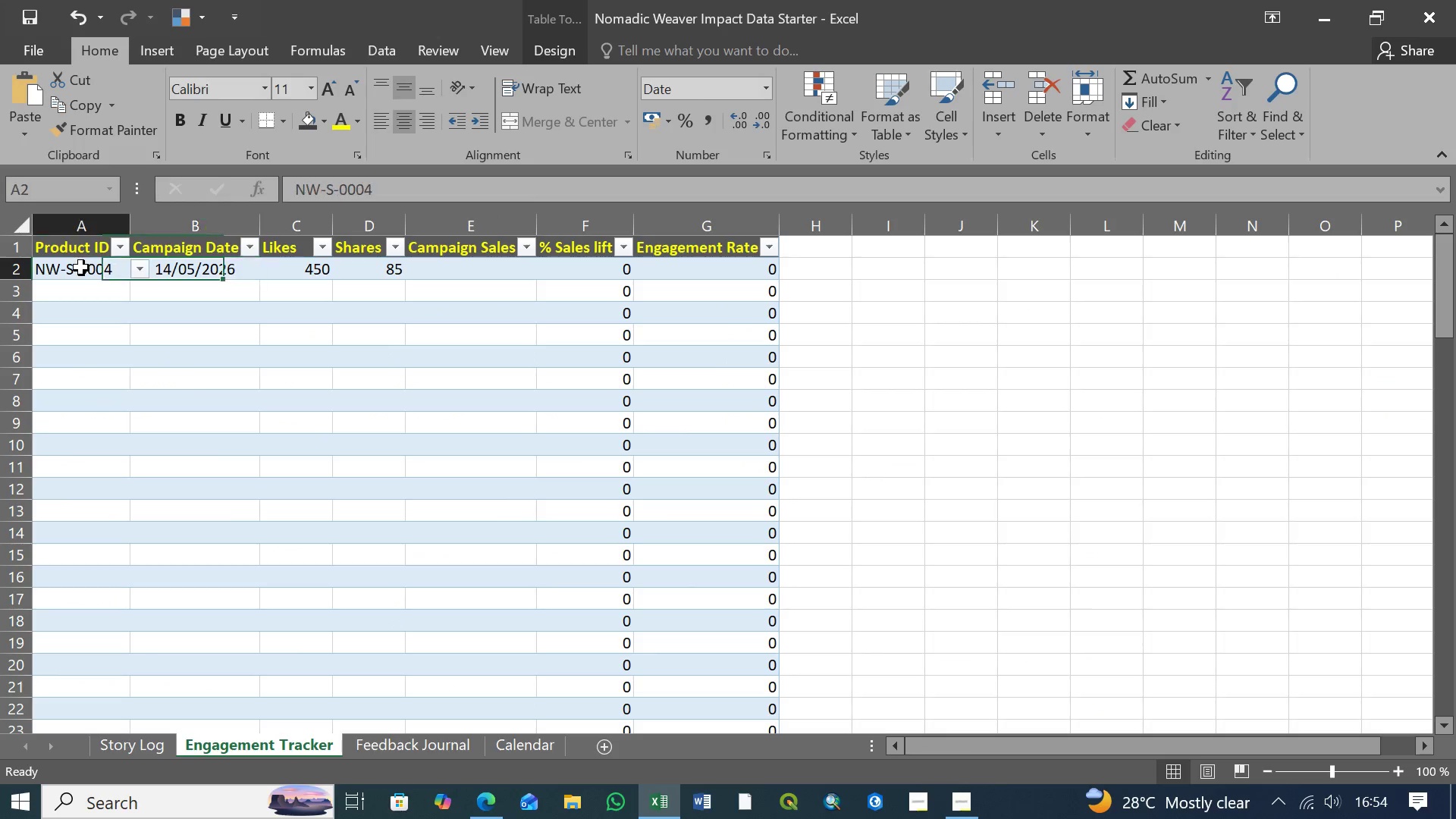 
left_click([81, 268])
 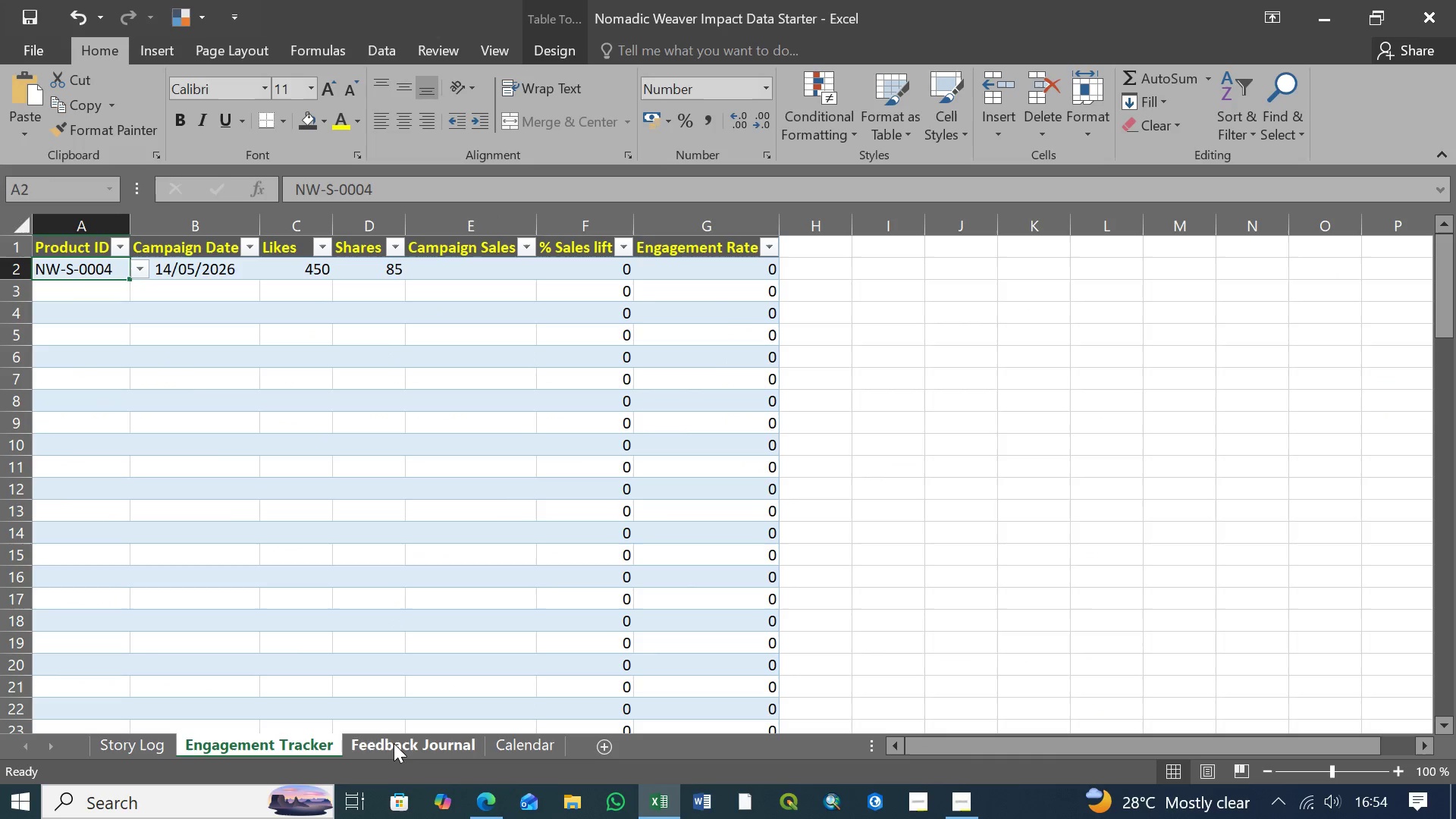 
left_click([394, 741])
 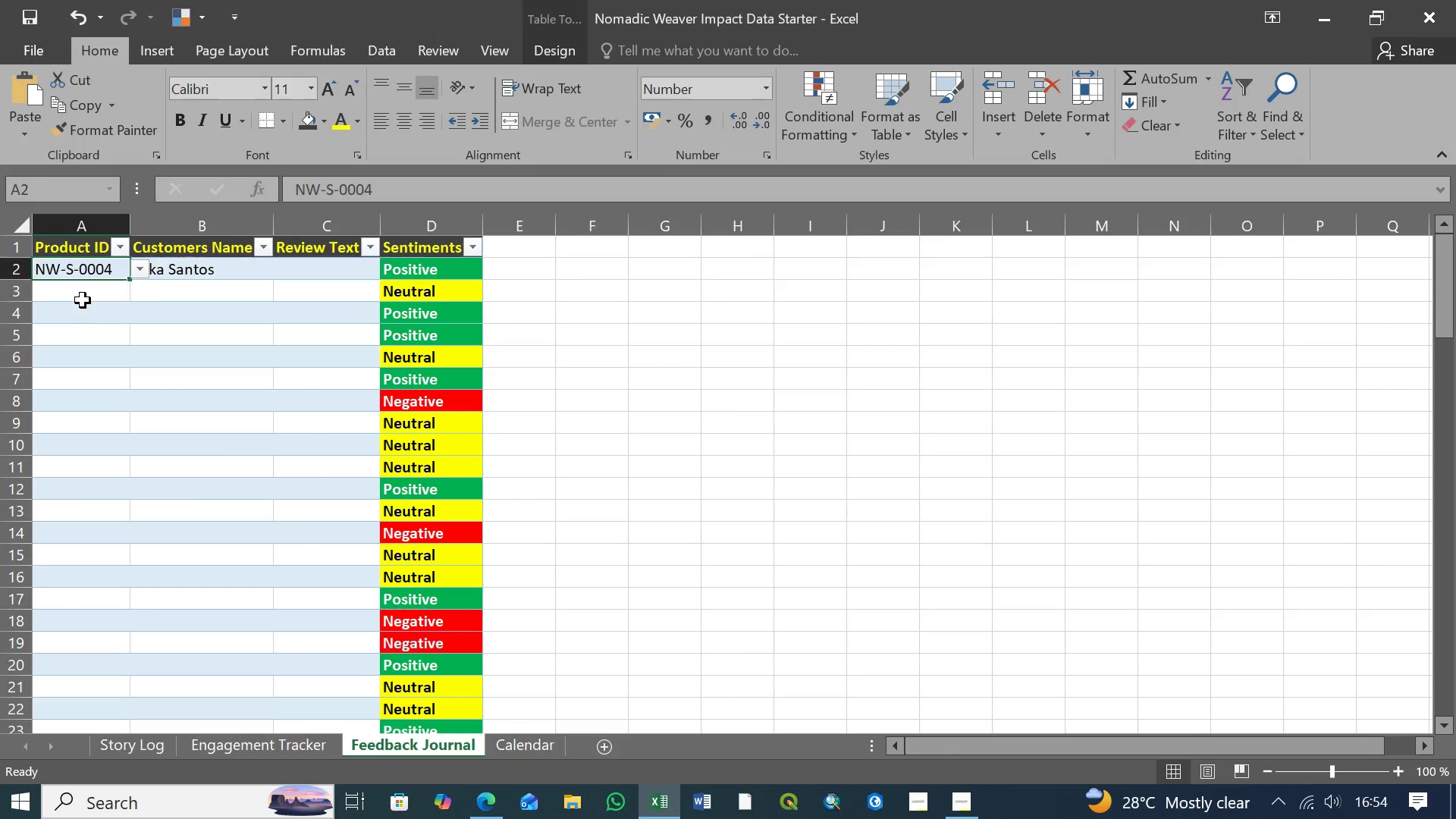 
left_click([83, 300])
 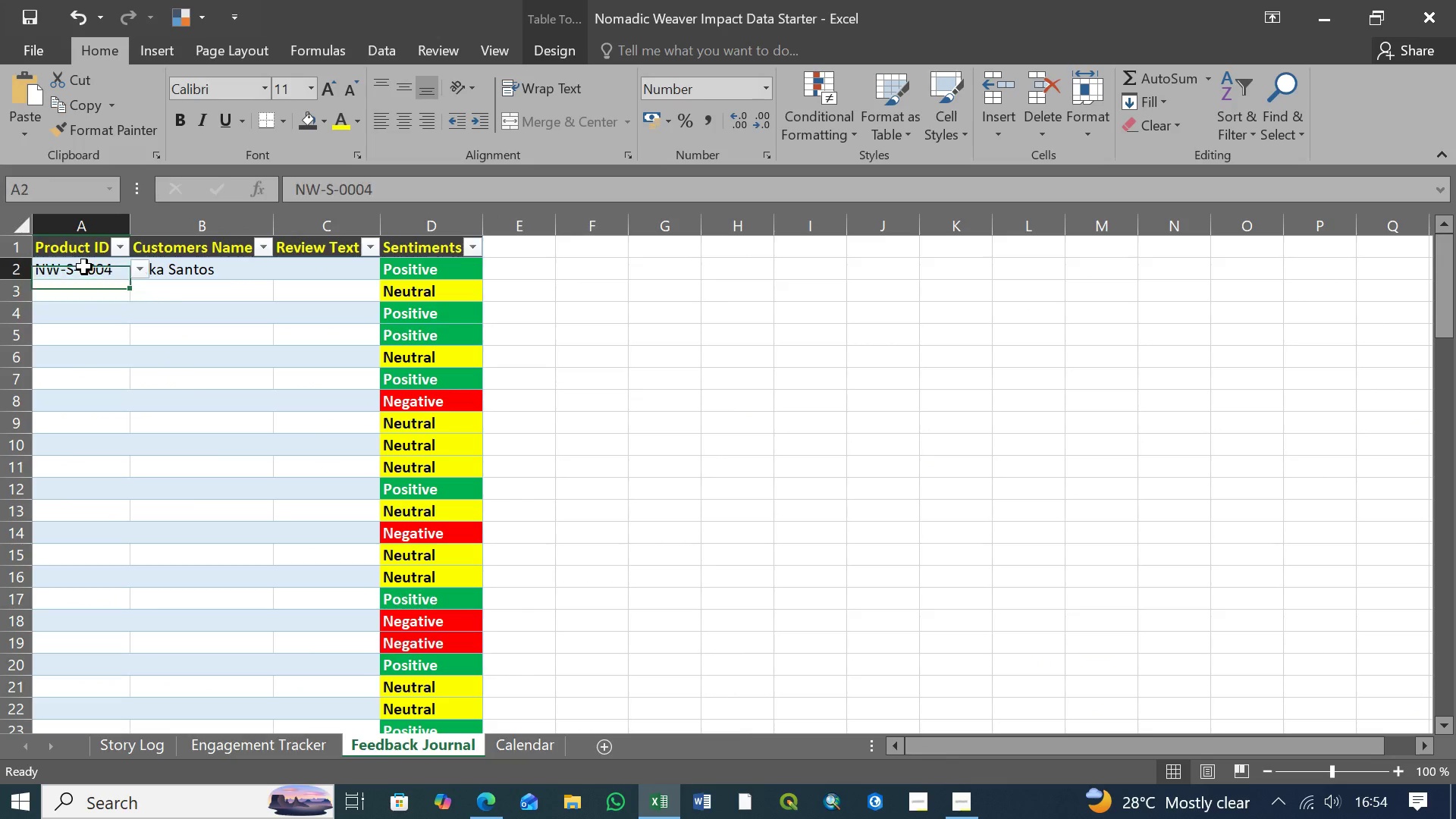 
left_click([84, 267])
 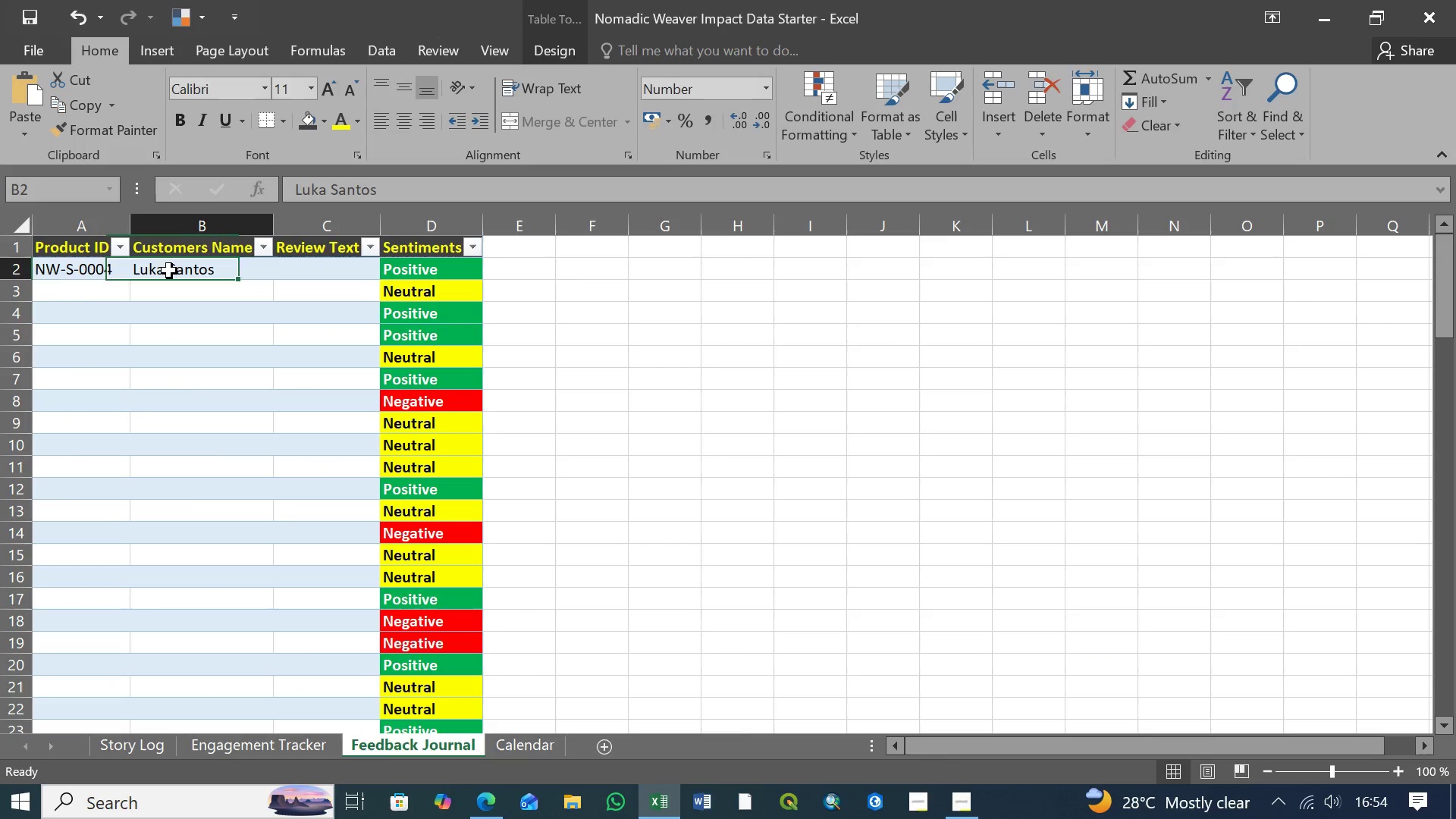 
left_click([169, 271])
 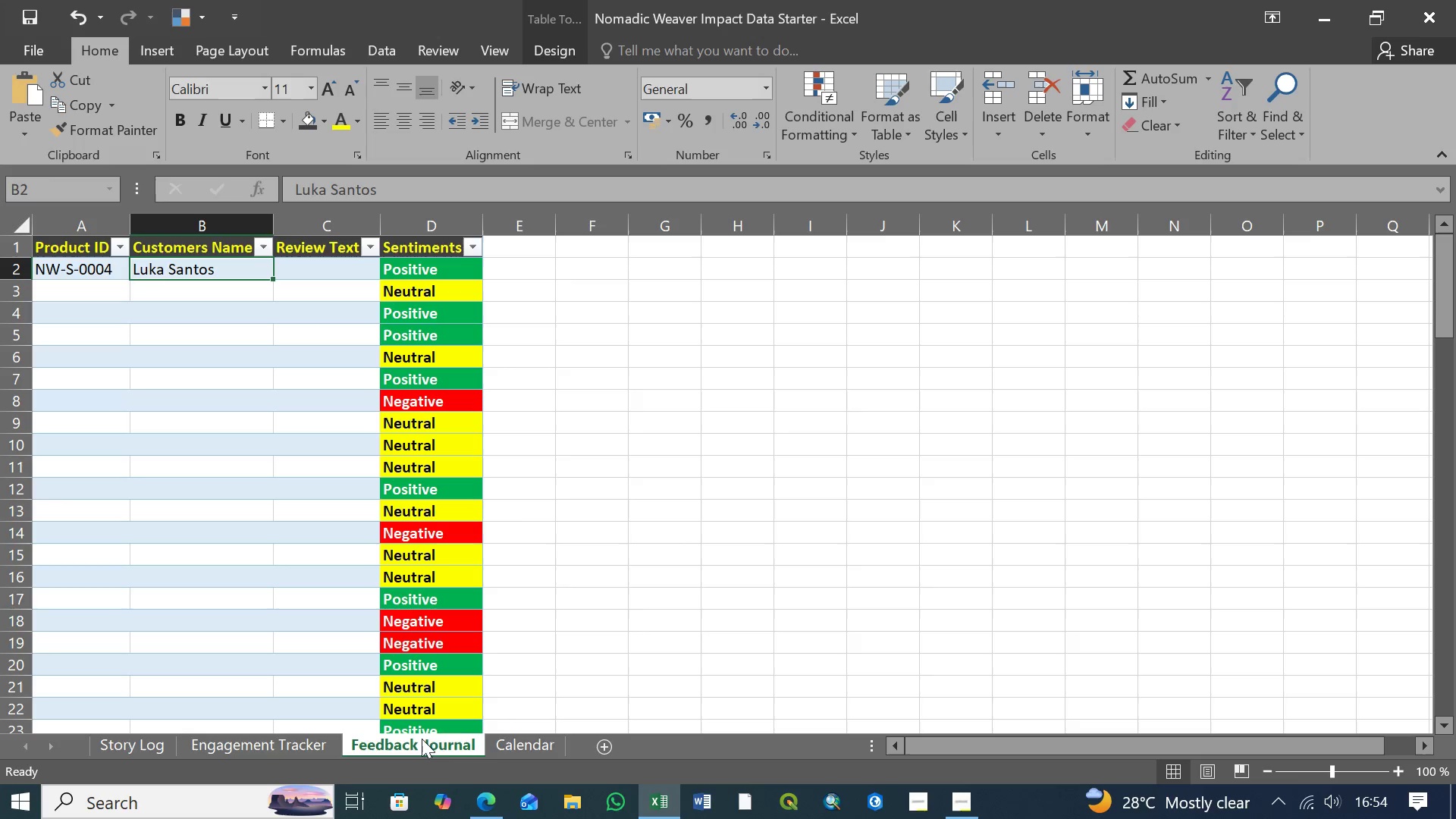 
left_click([503, 740])
 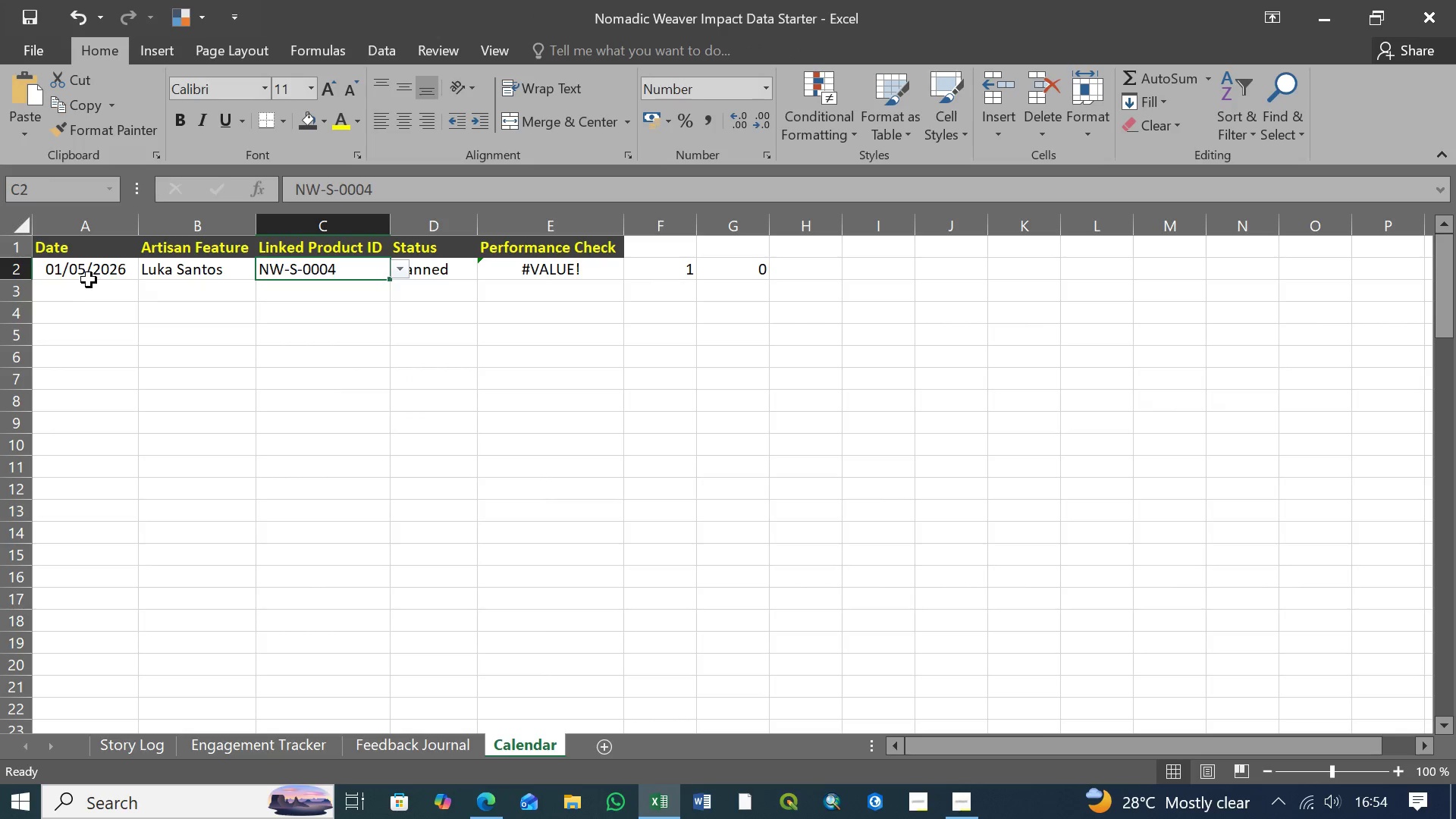 
left_click([89, 280])
 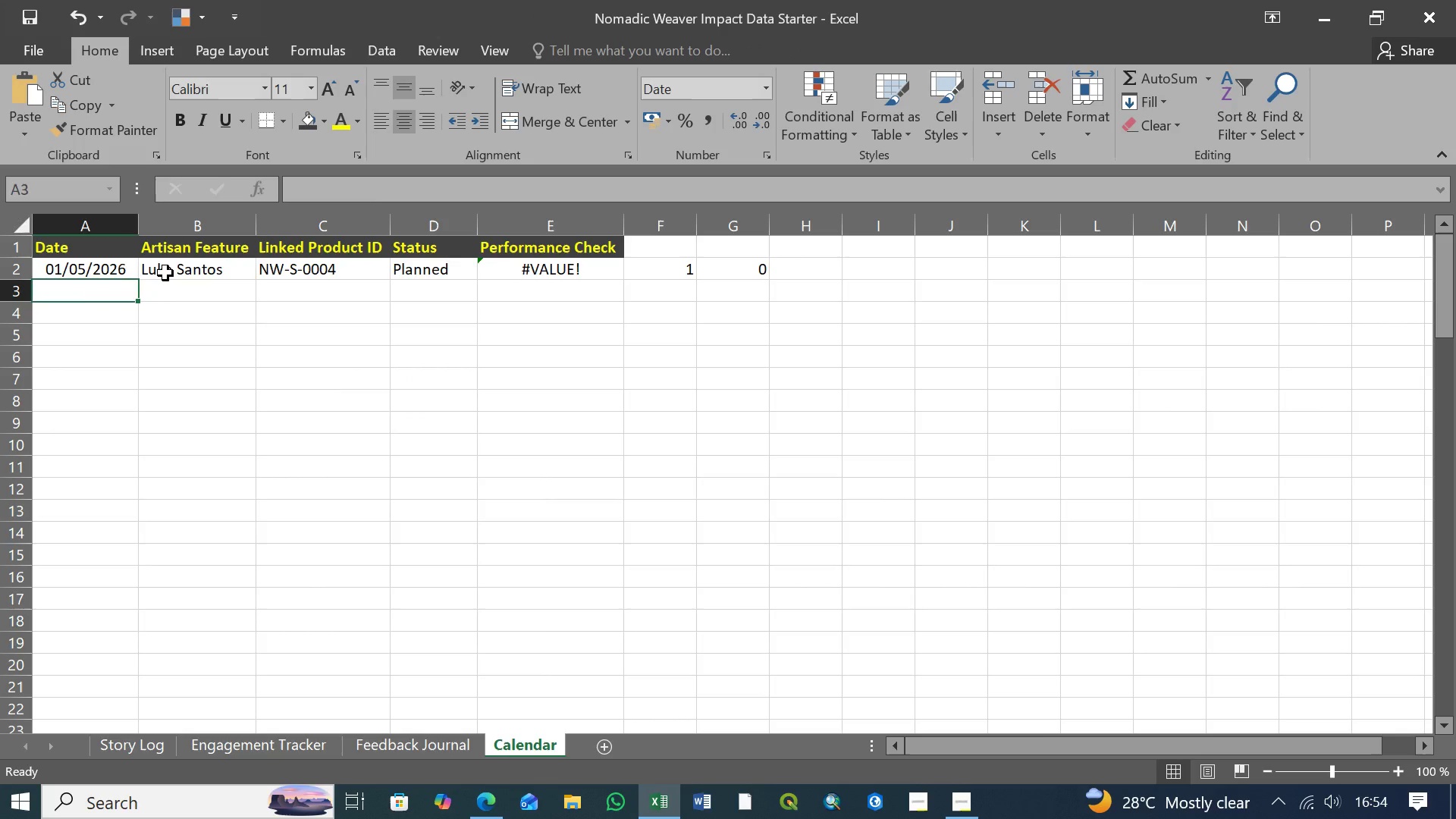 
left_click([165, 273])
 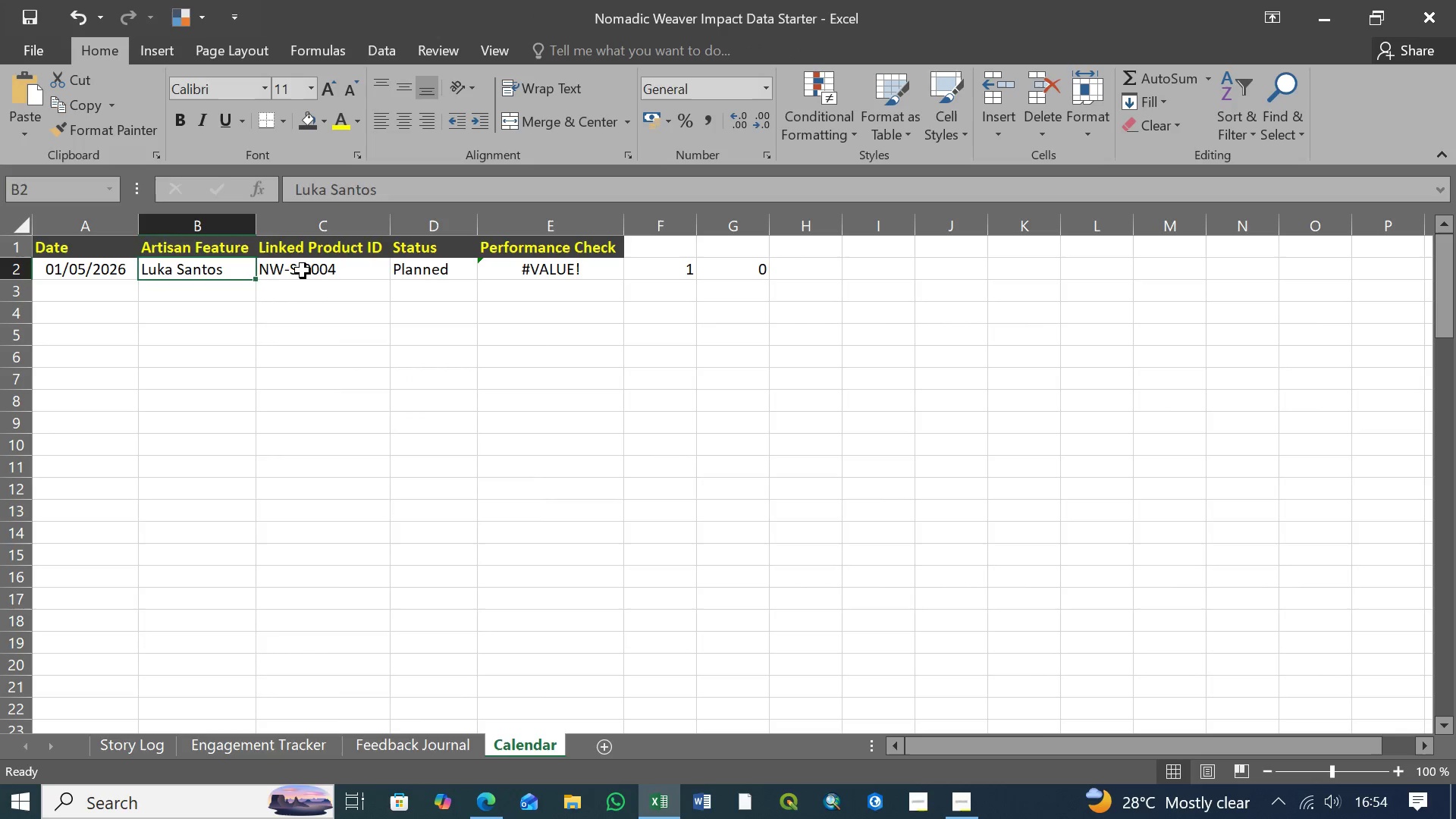 
left_click([303, 271])
 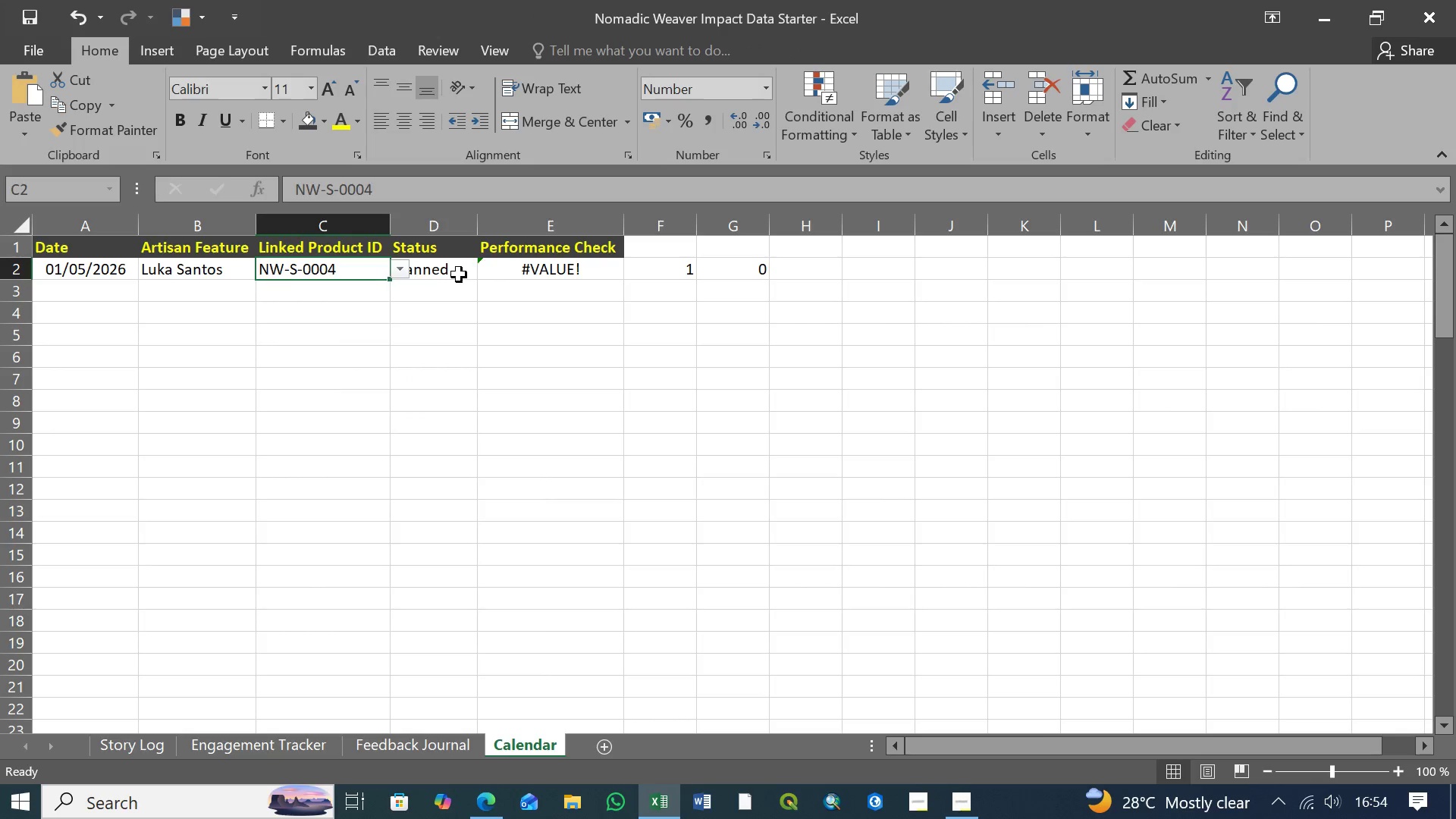 
left_click([459, 275])
 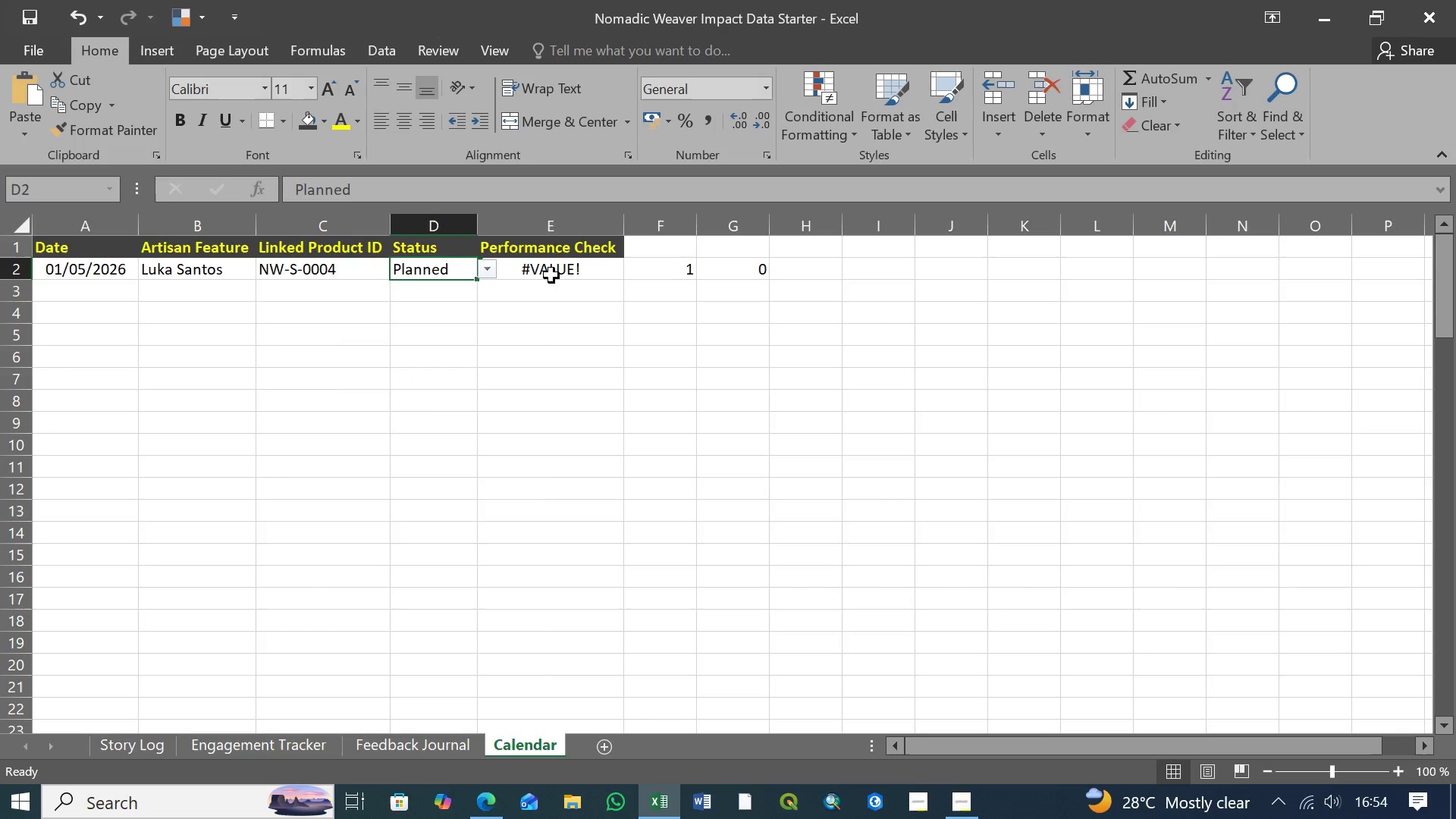 
left_click([551, 275])
 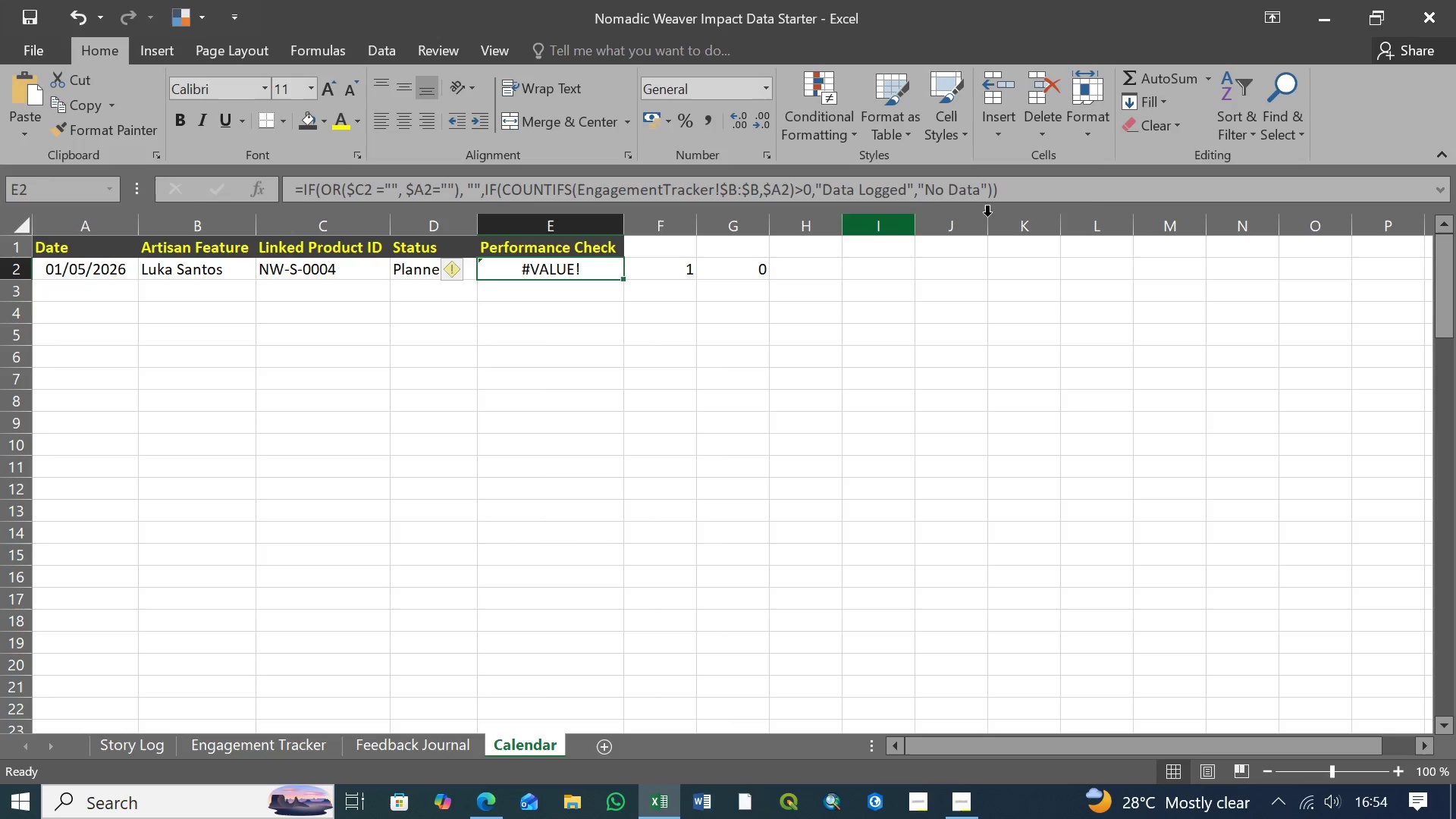 
left_click([1008, 188])
 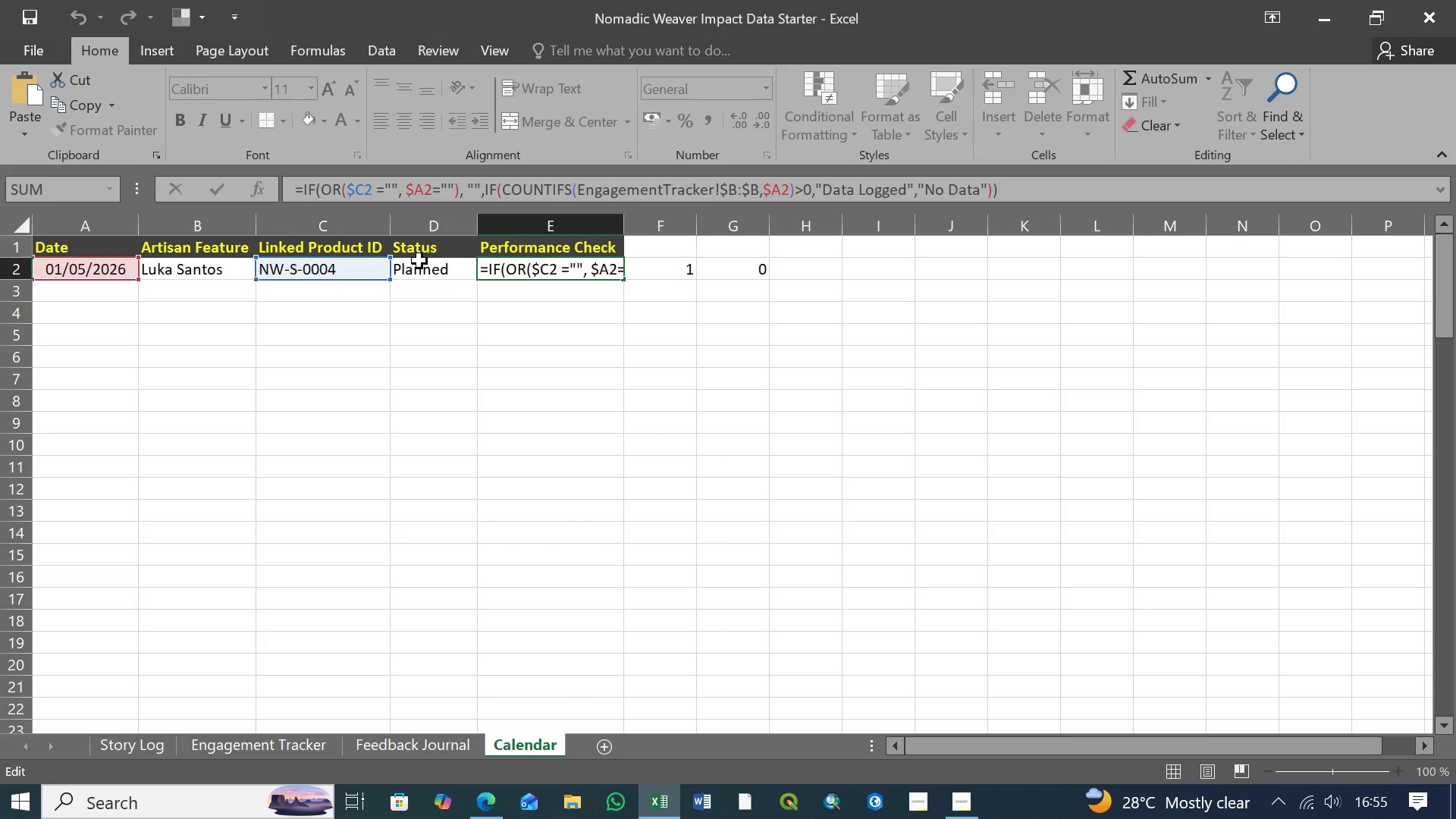 
wait(13.0)
 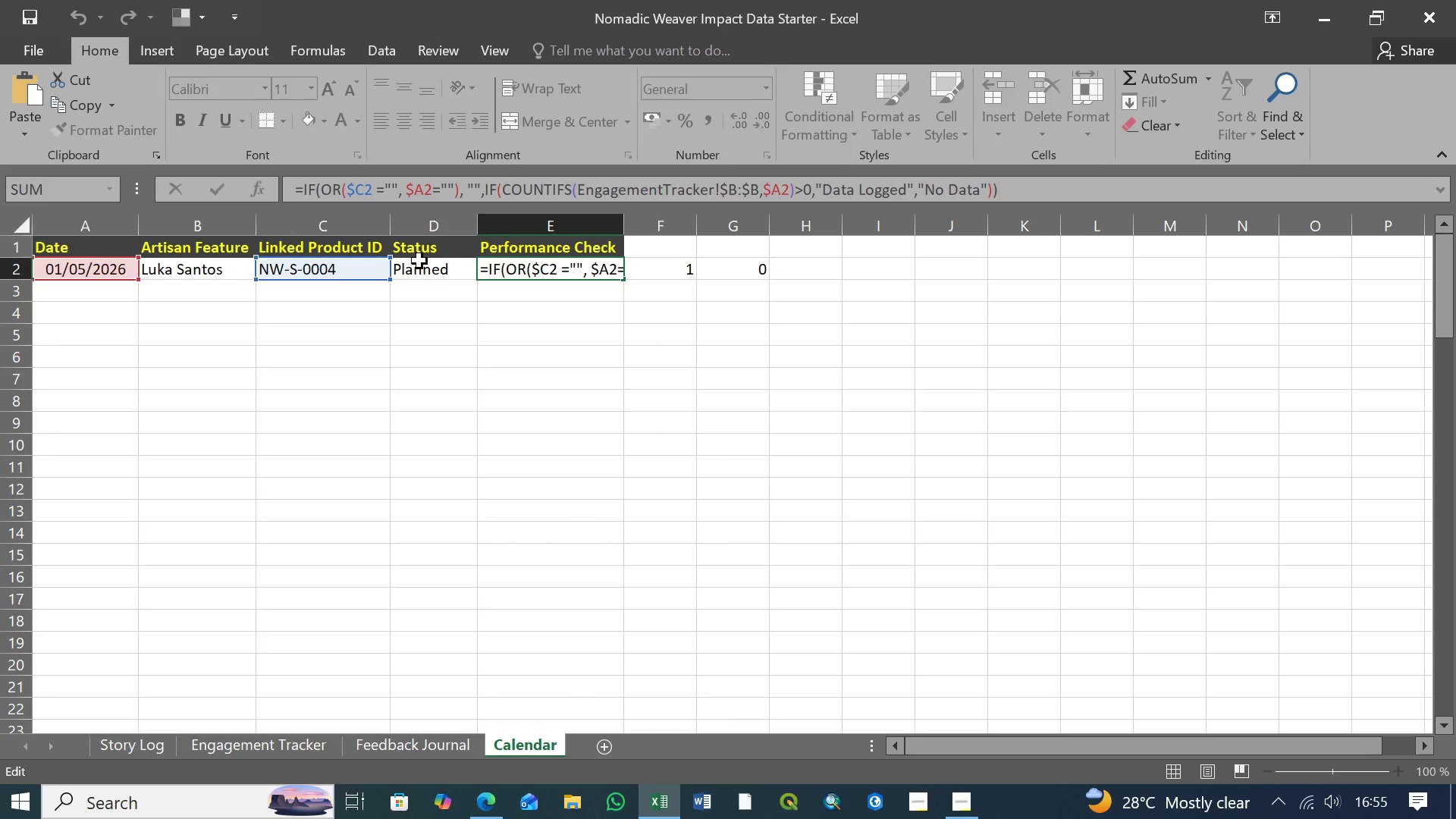 
left_click([1022, 196])
 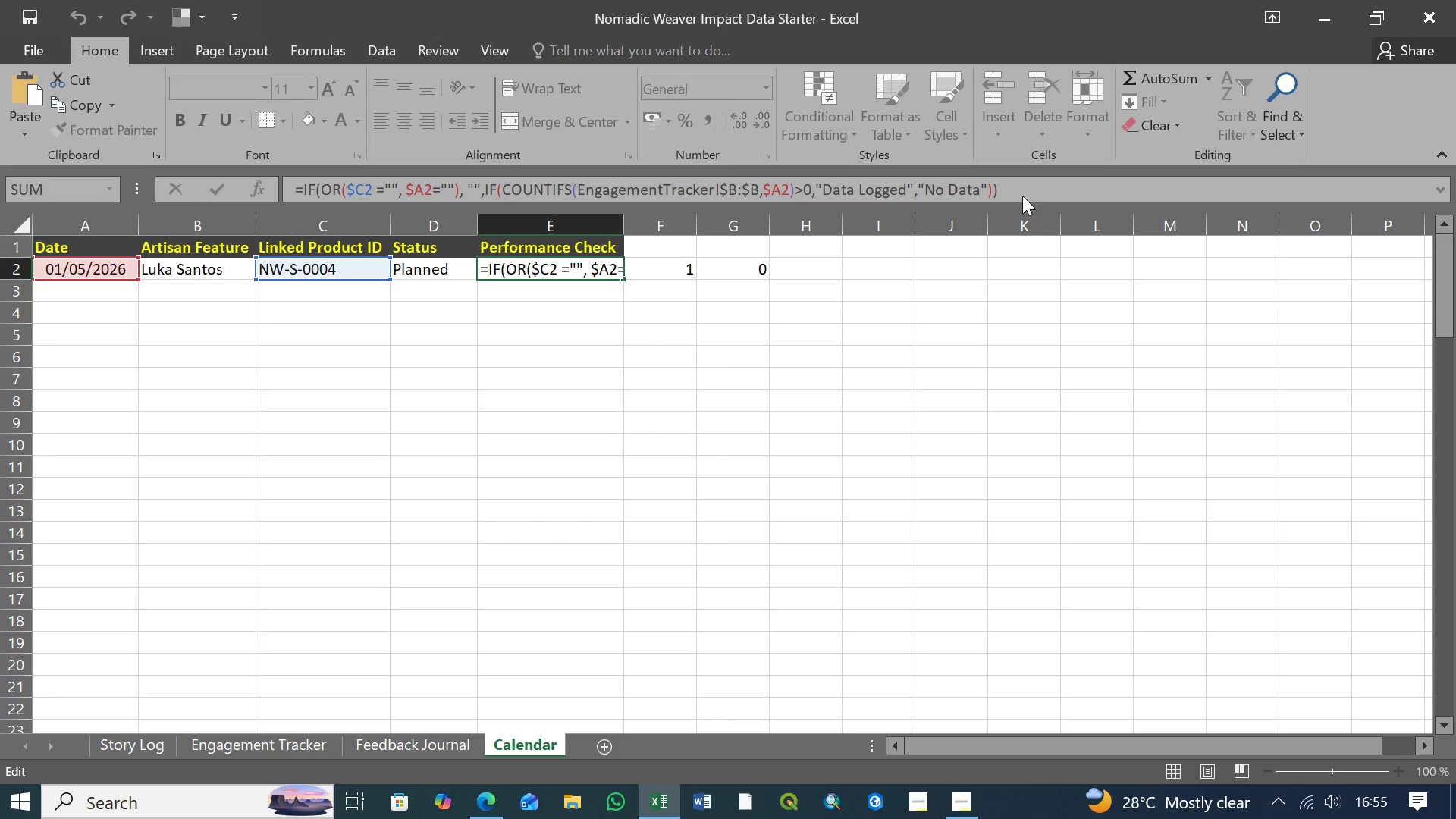 
key(Enter)
 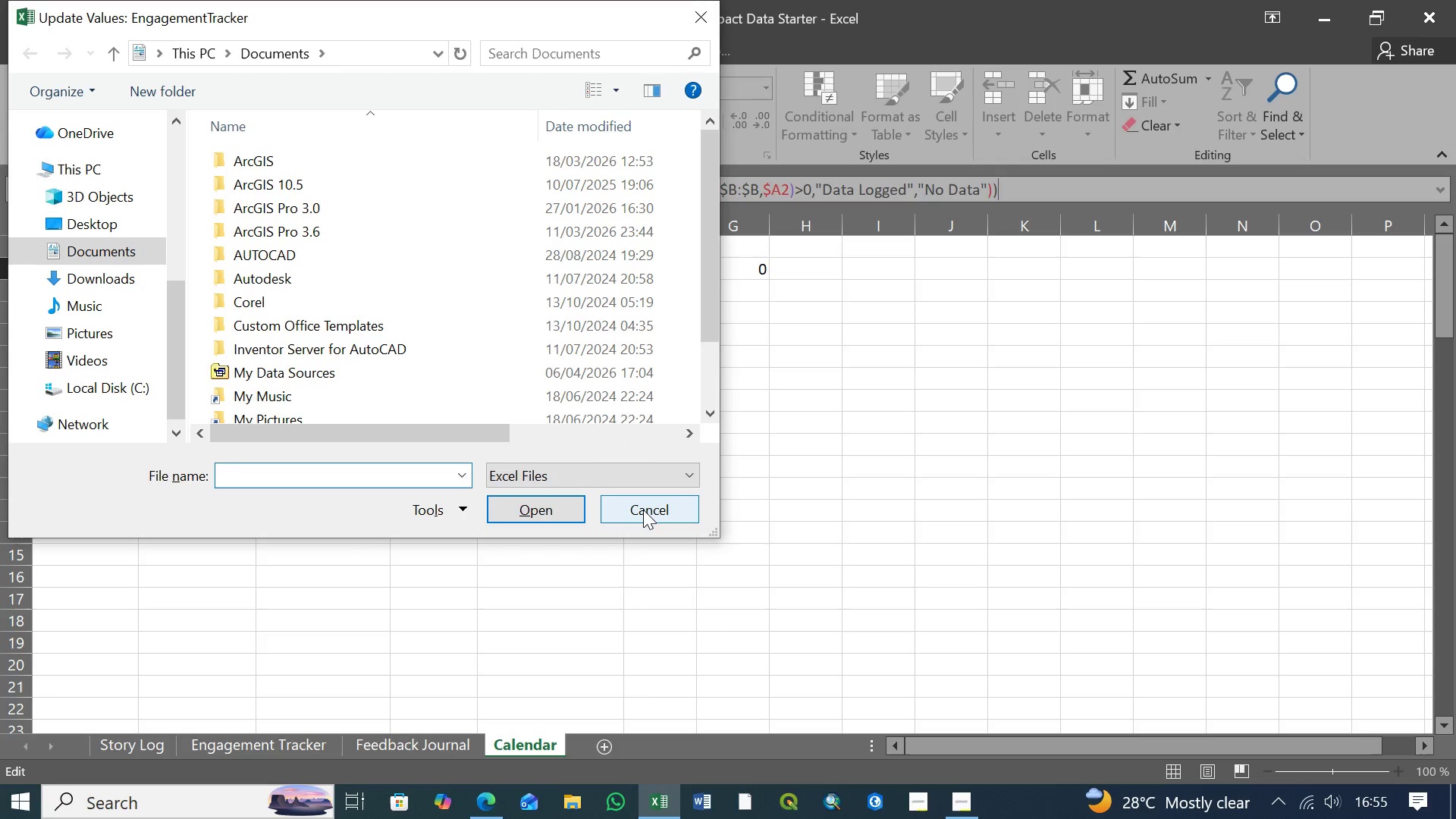 
wait(5.67)
 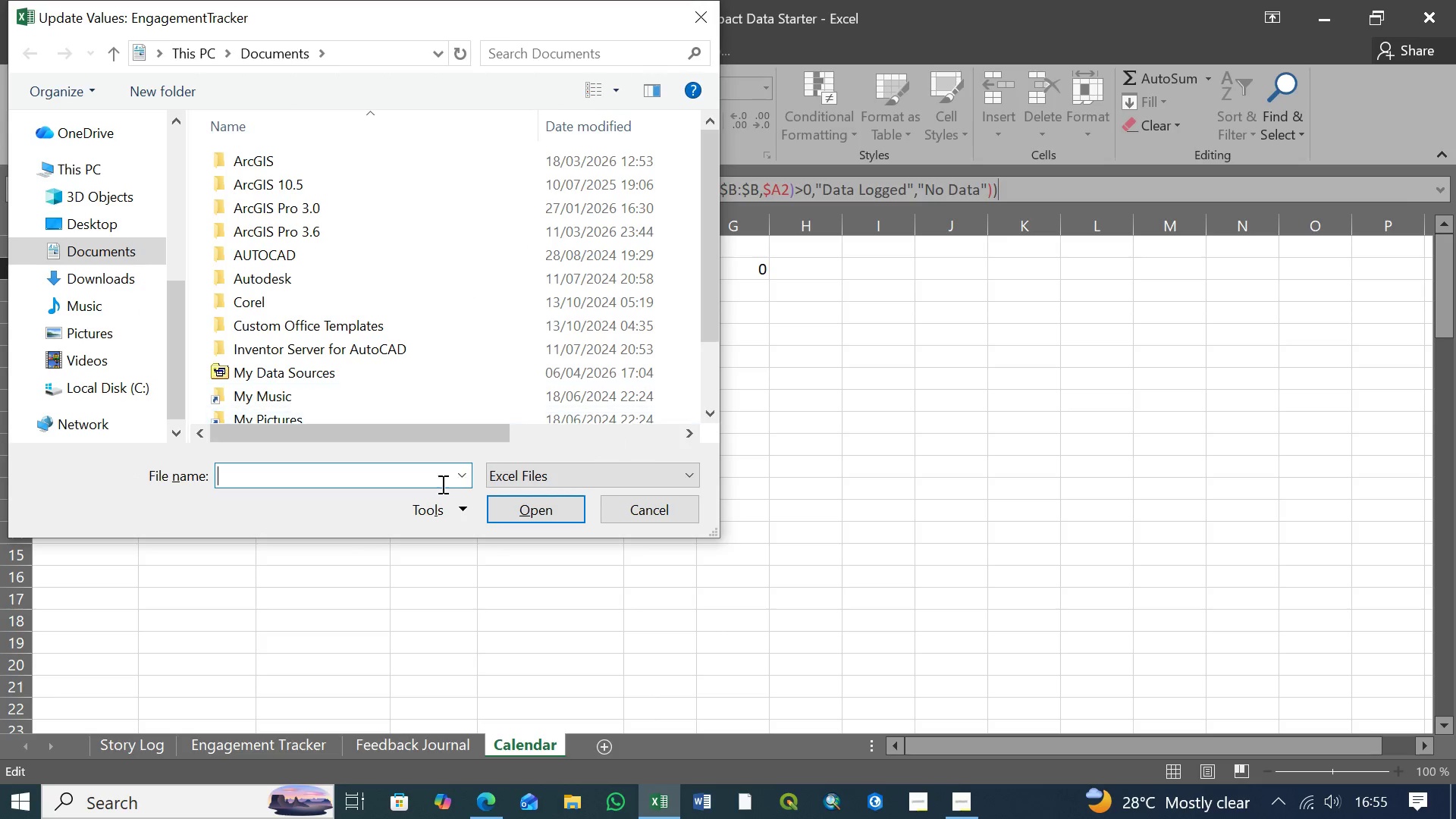 
left_click([643, 510])
 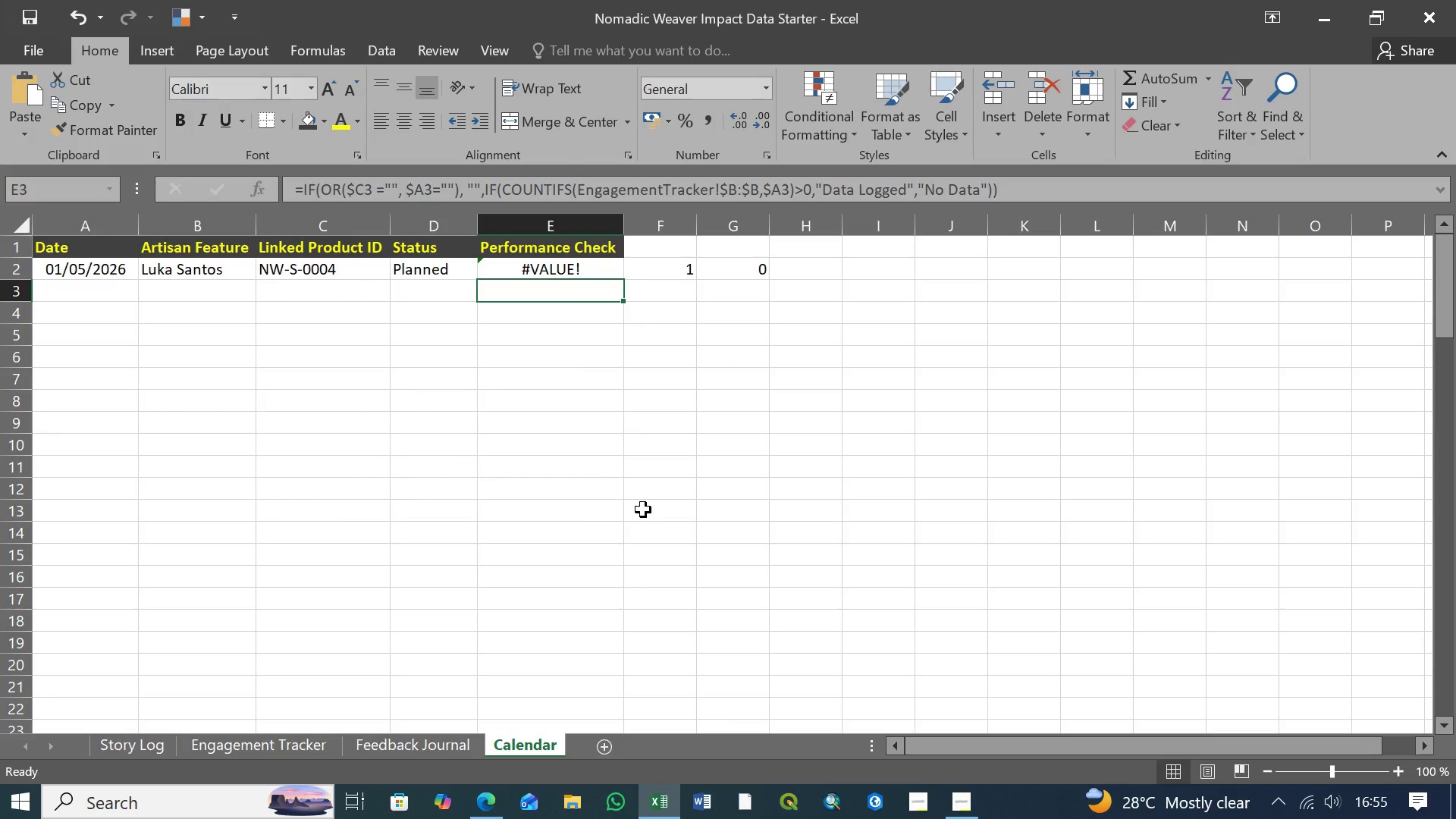 
key(Control+S)
 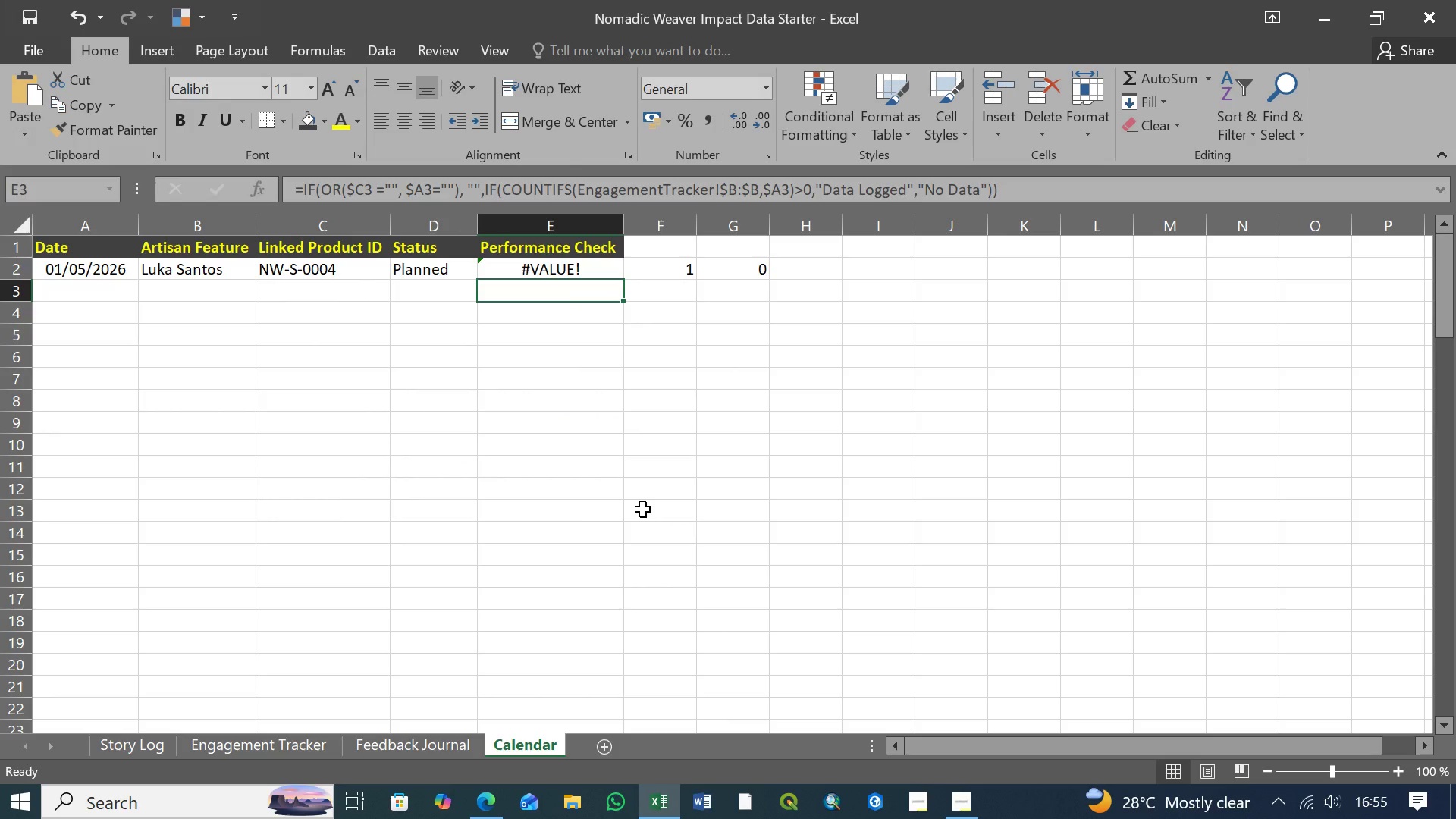 
key(Control+S)
 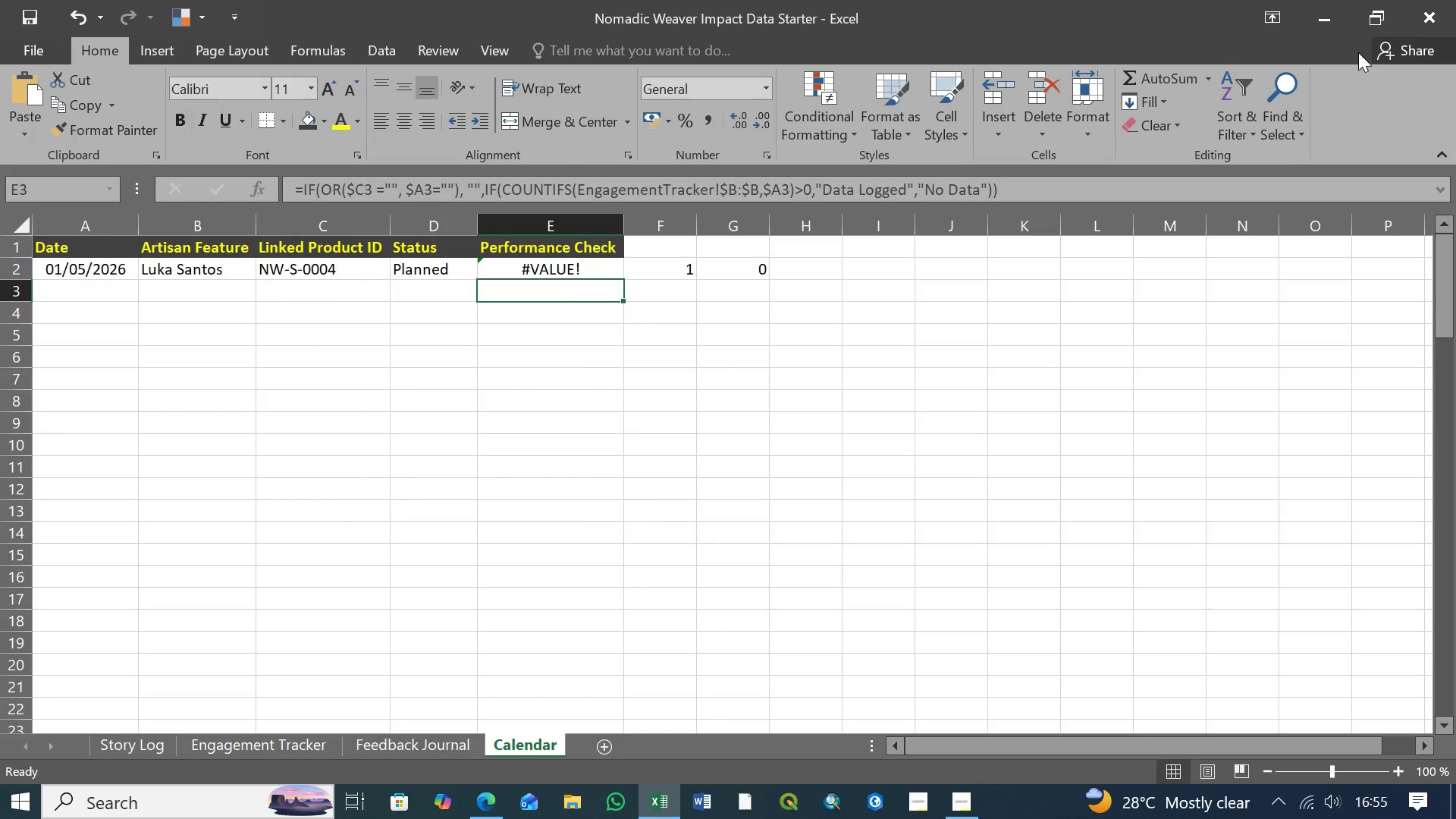 
left_click([1433, 13])
 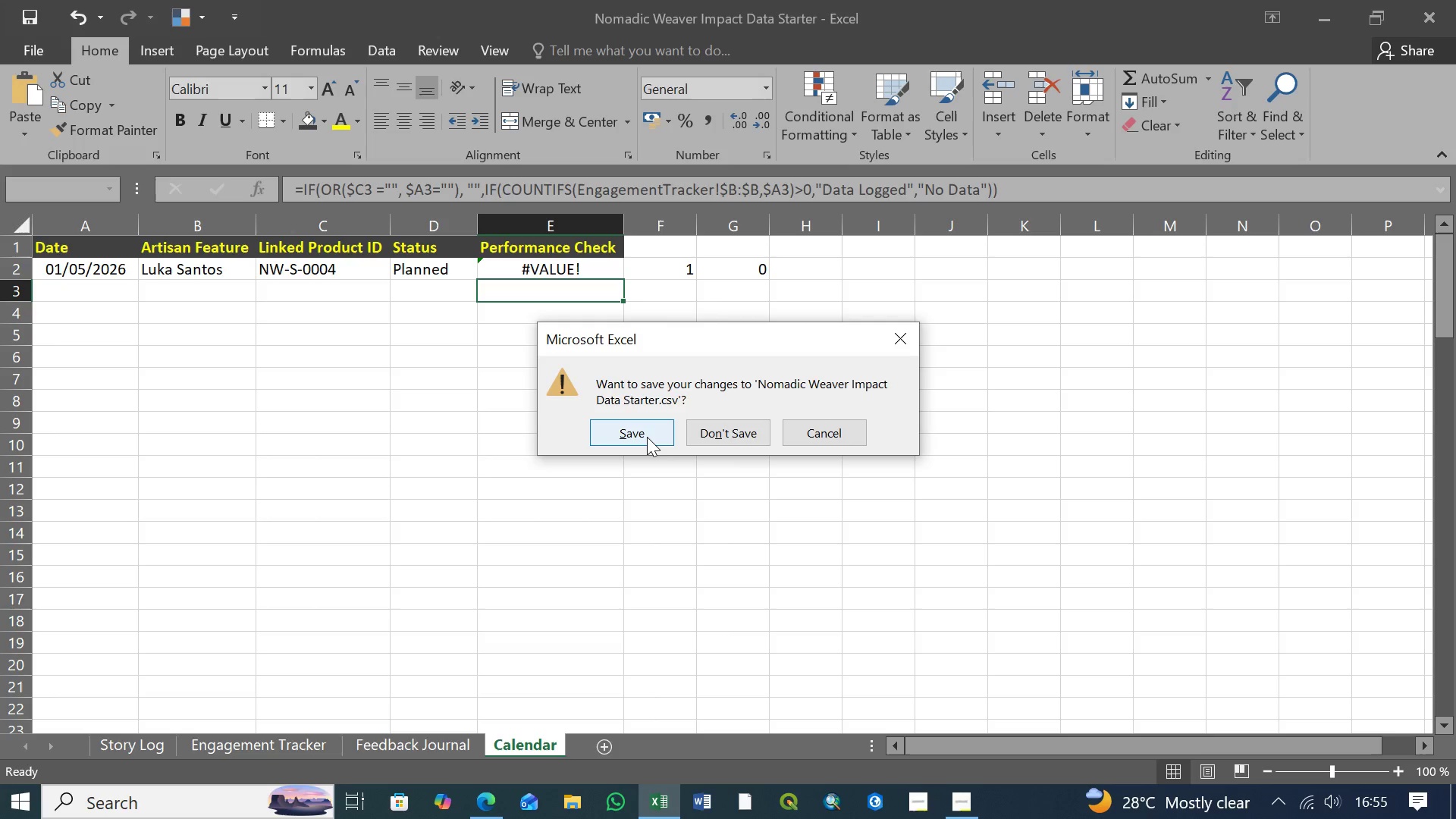 
left_click([645, 435])
 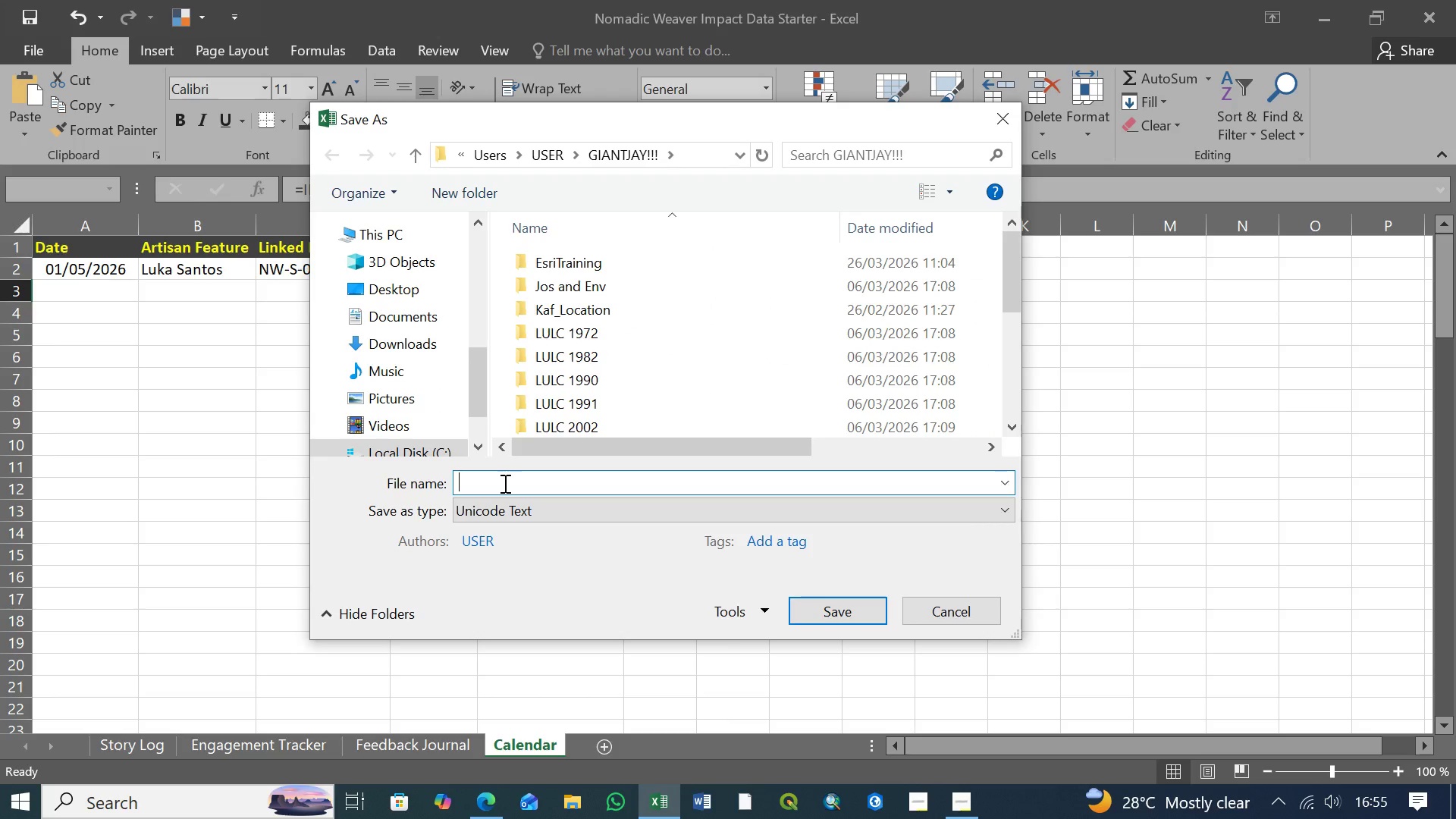 
wait(7.59)
 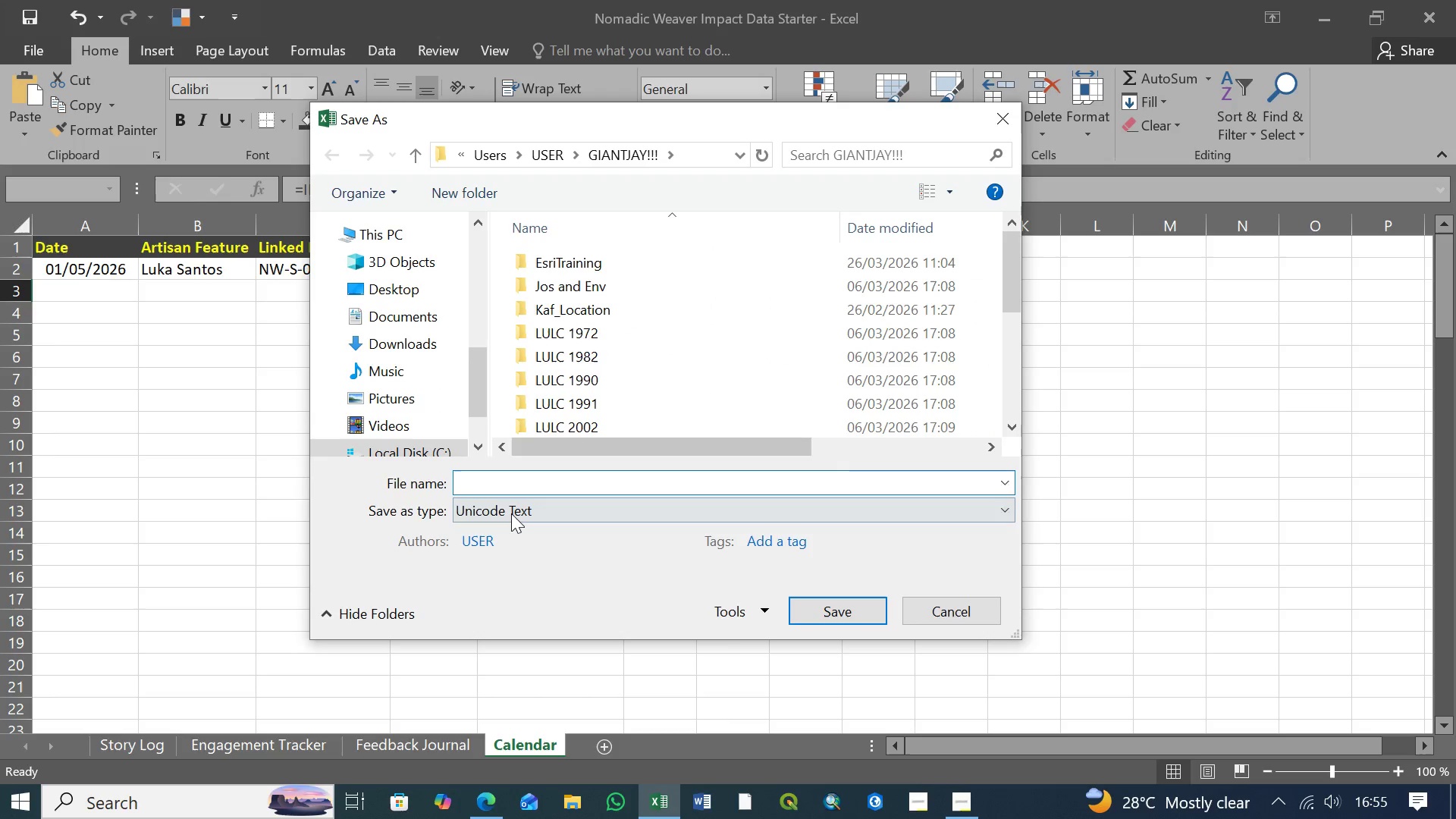 
left_click([504, 481])
 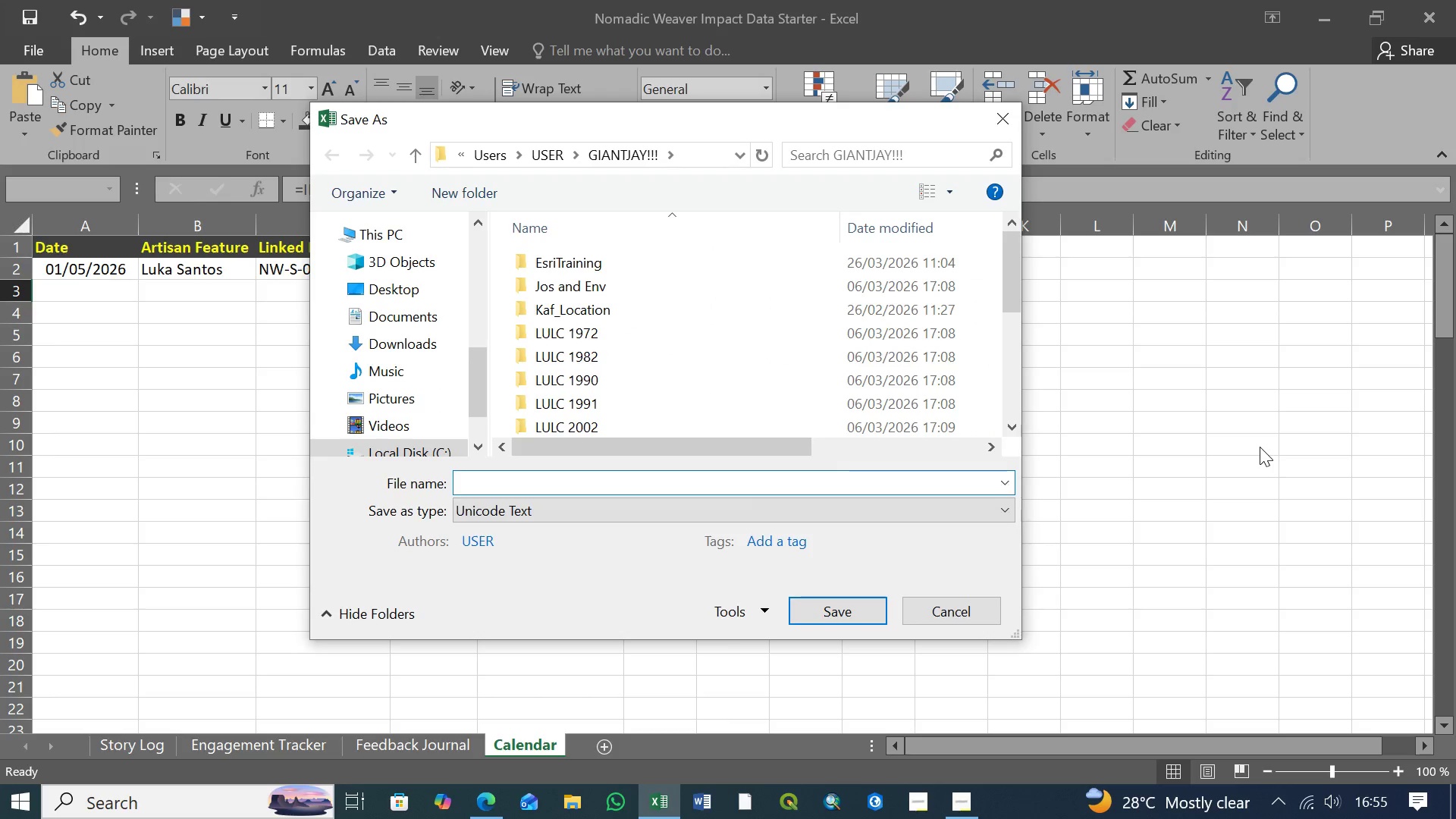 
type(No)
 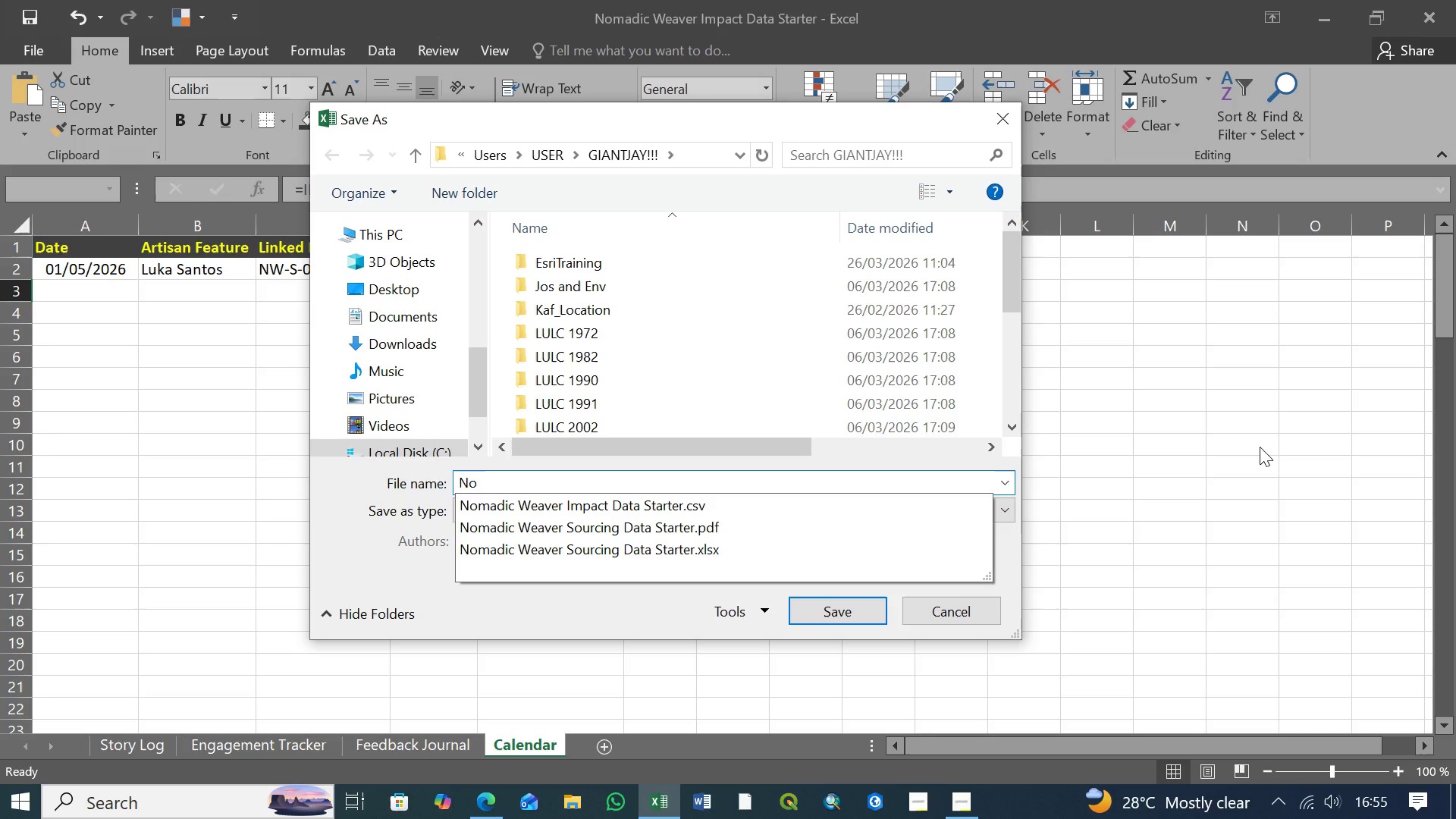 
wait(5.99)
 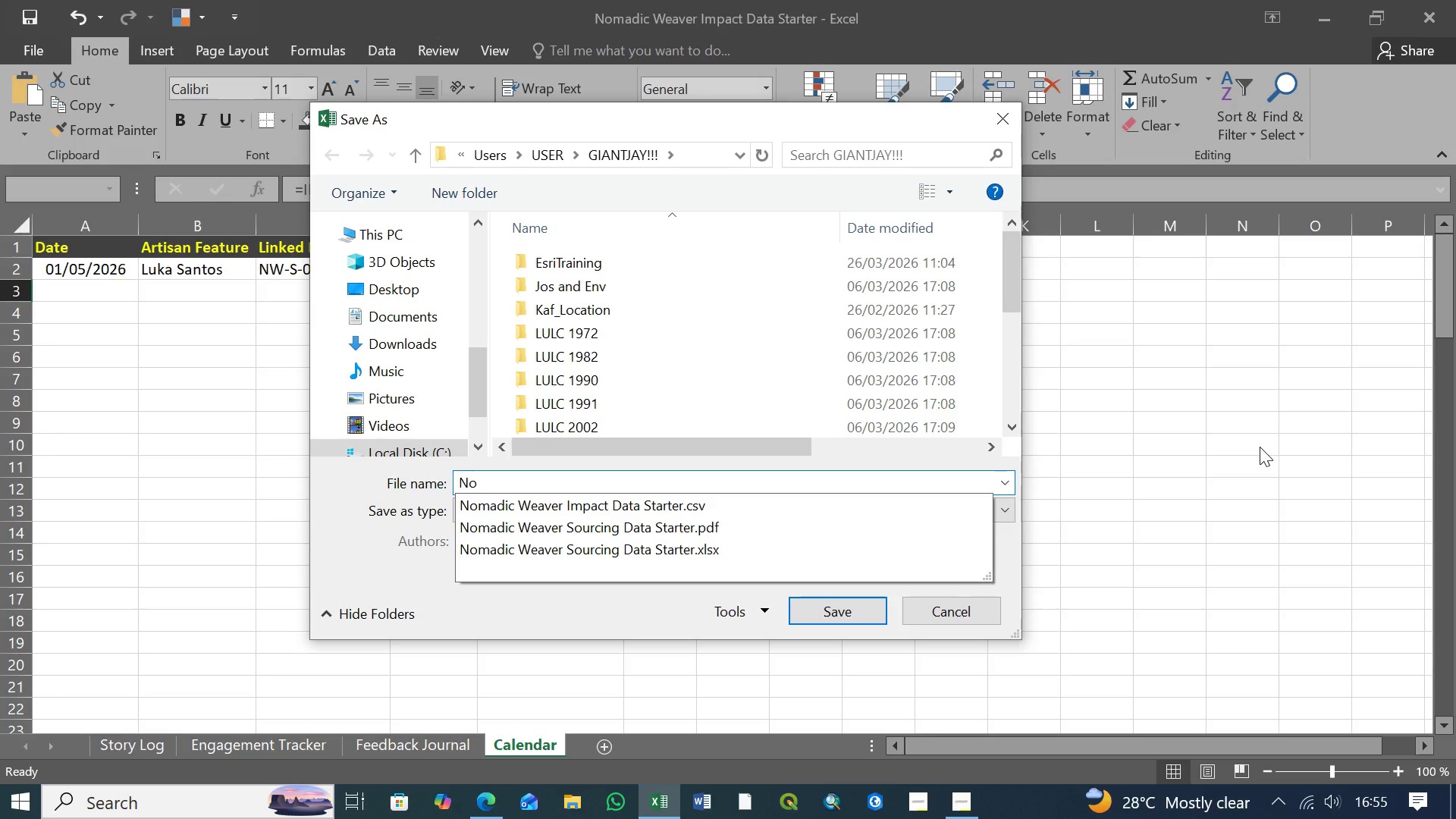 
left_click([662, 503])
 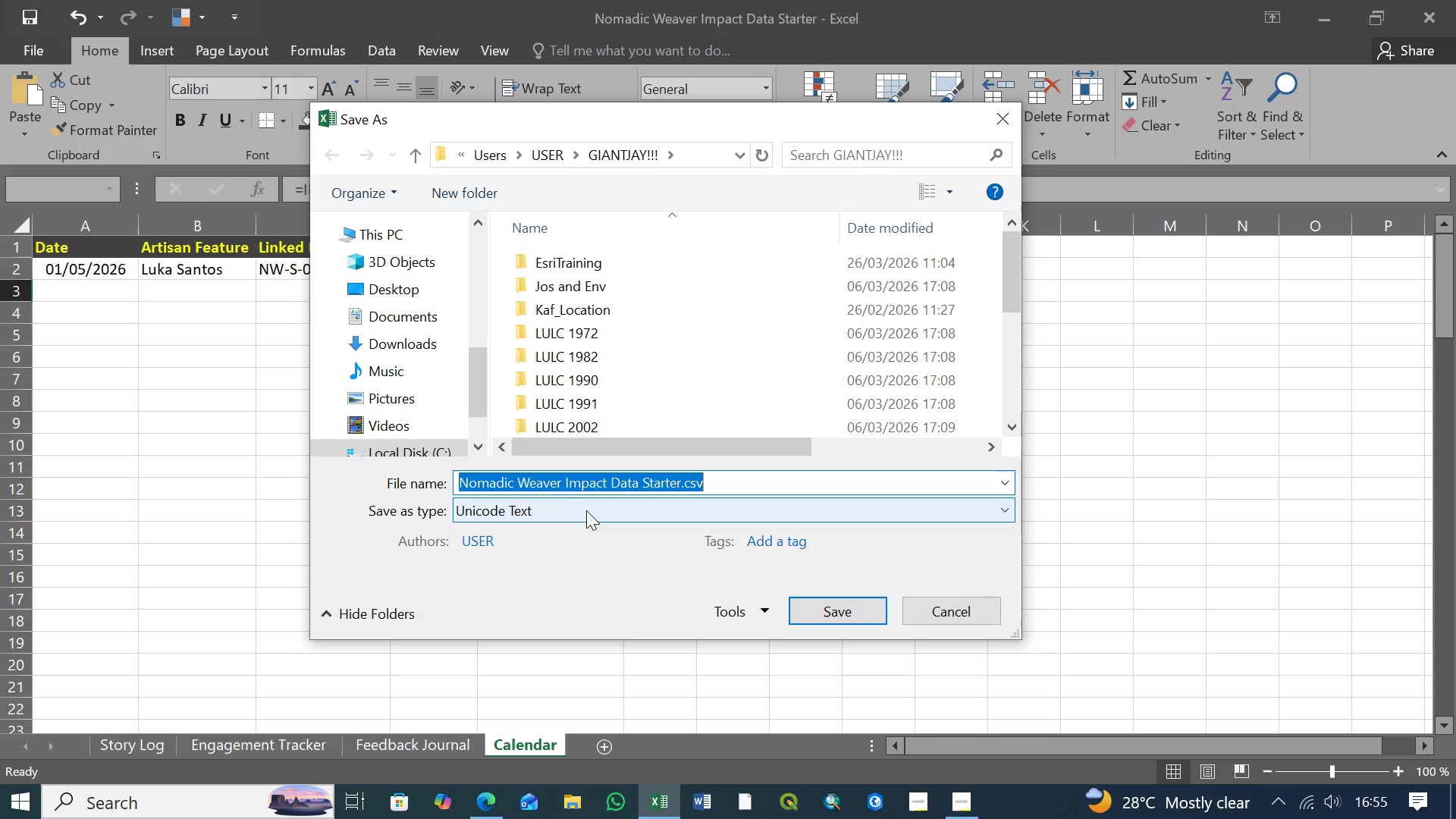 
left_click([592, 511])
 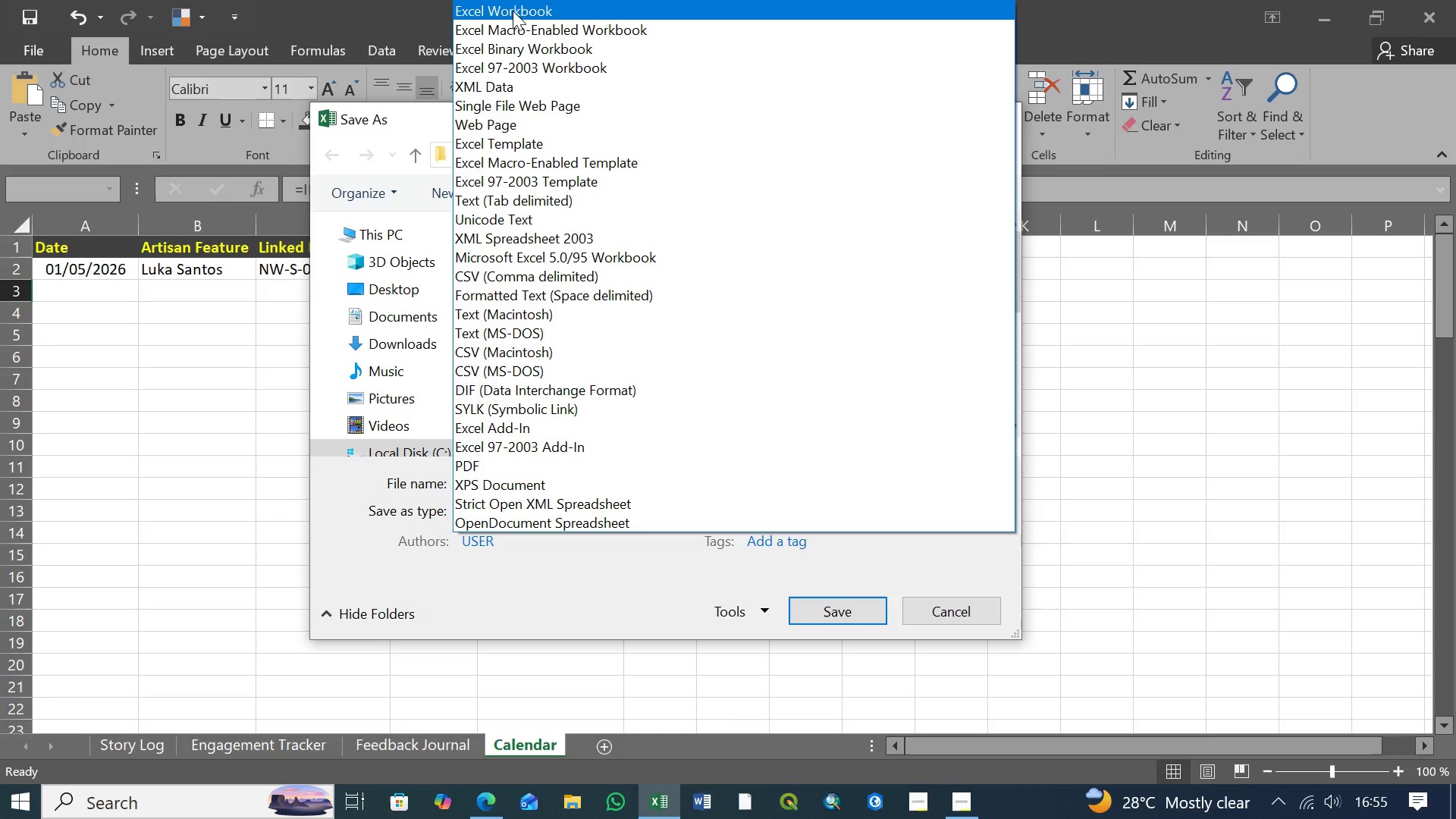 
wait(5.98)
 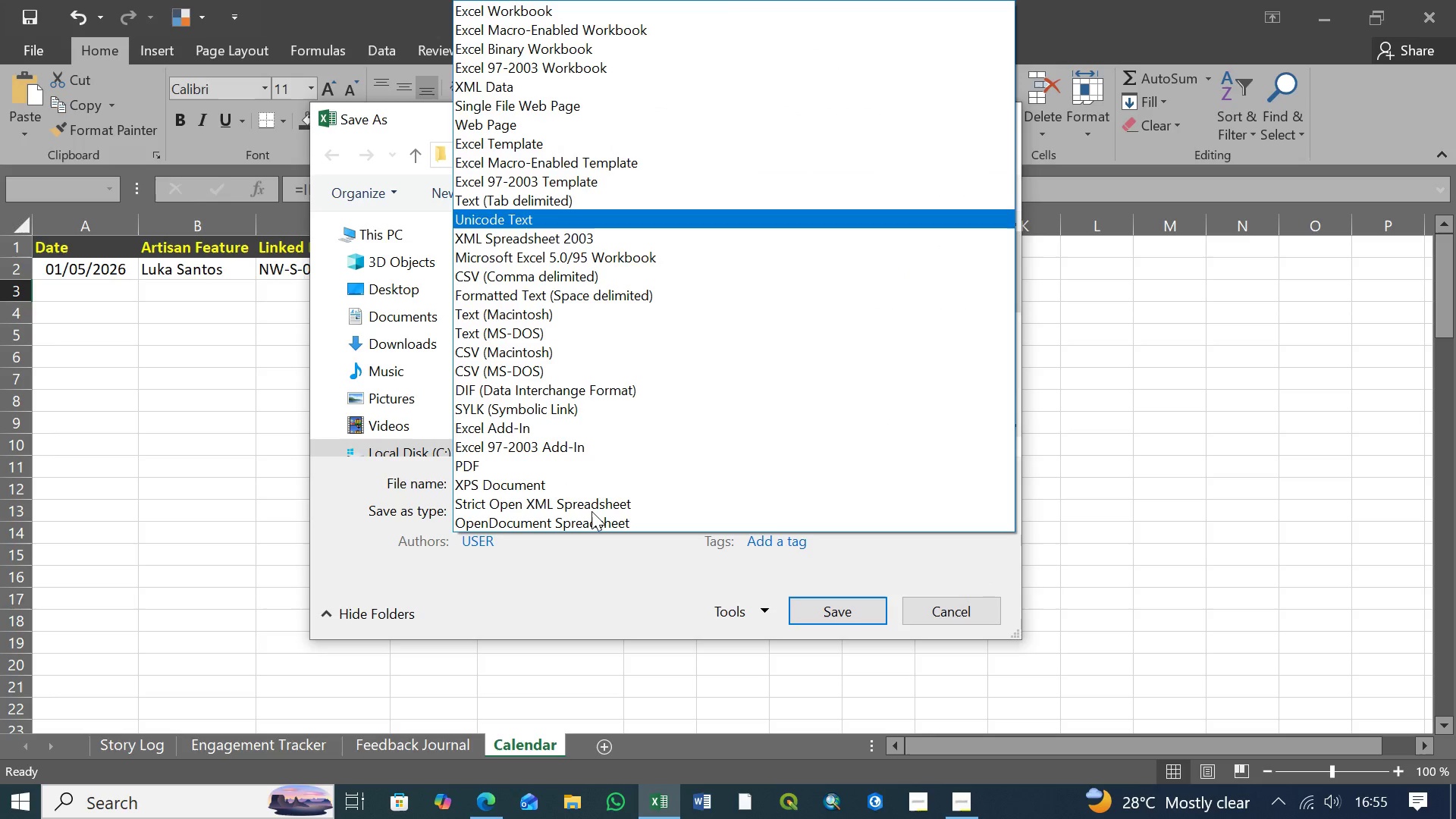 
left_click([513, 11])
 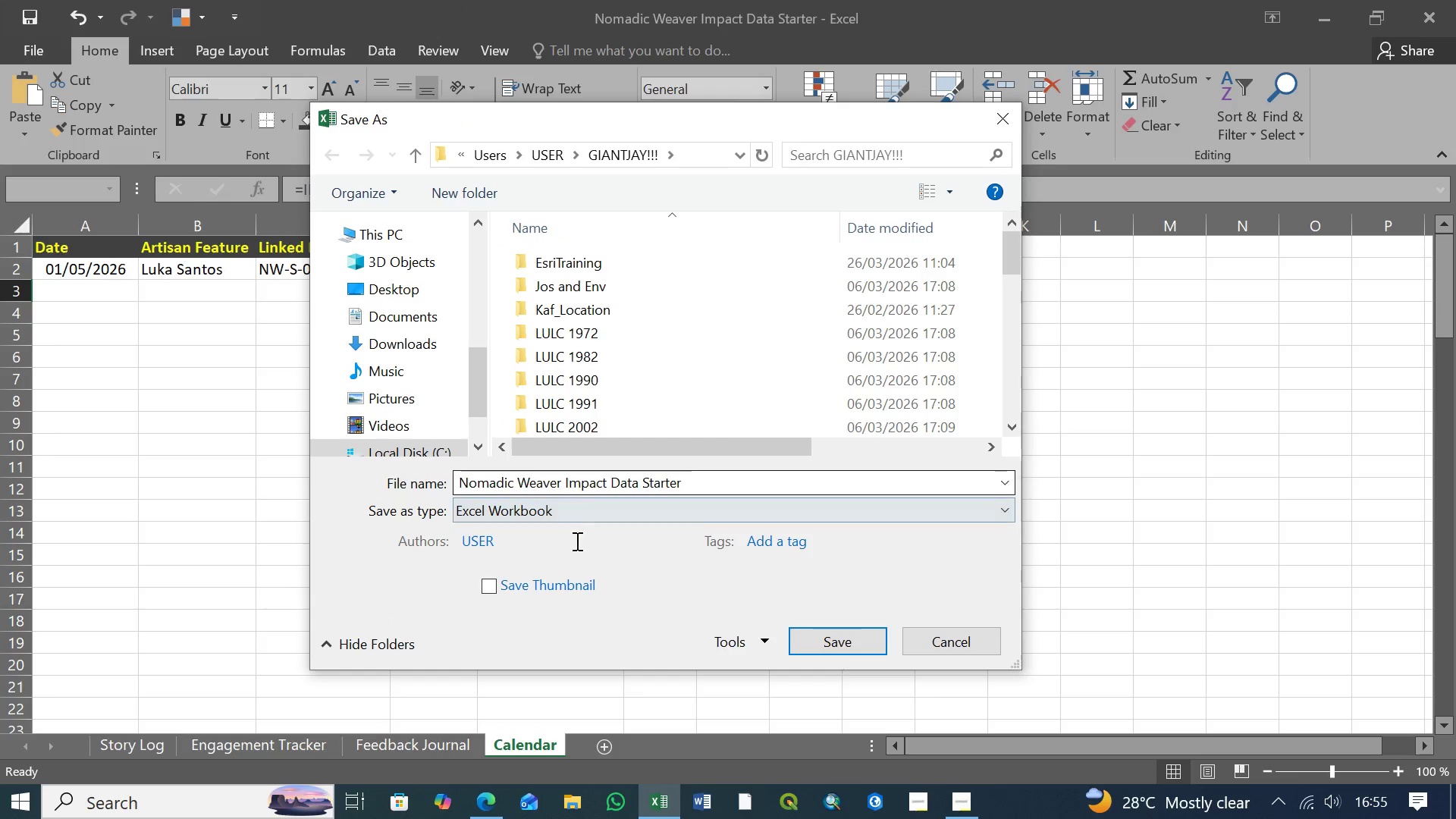 
left_click([852, 645])